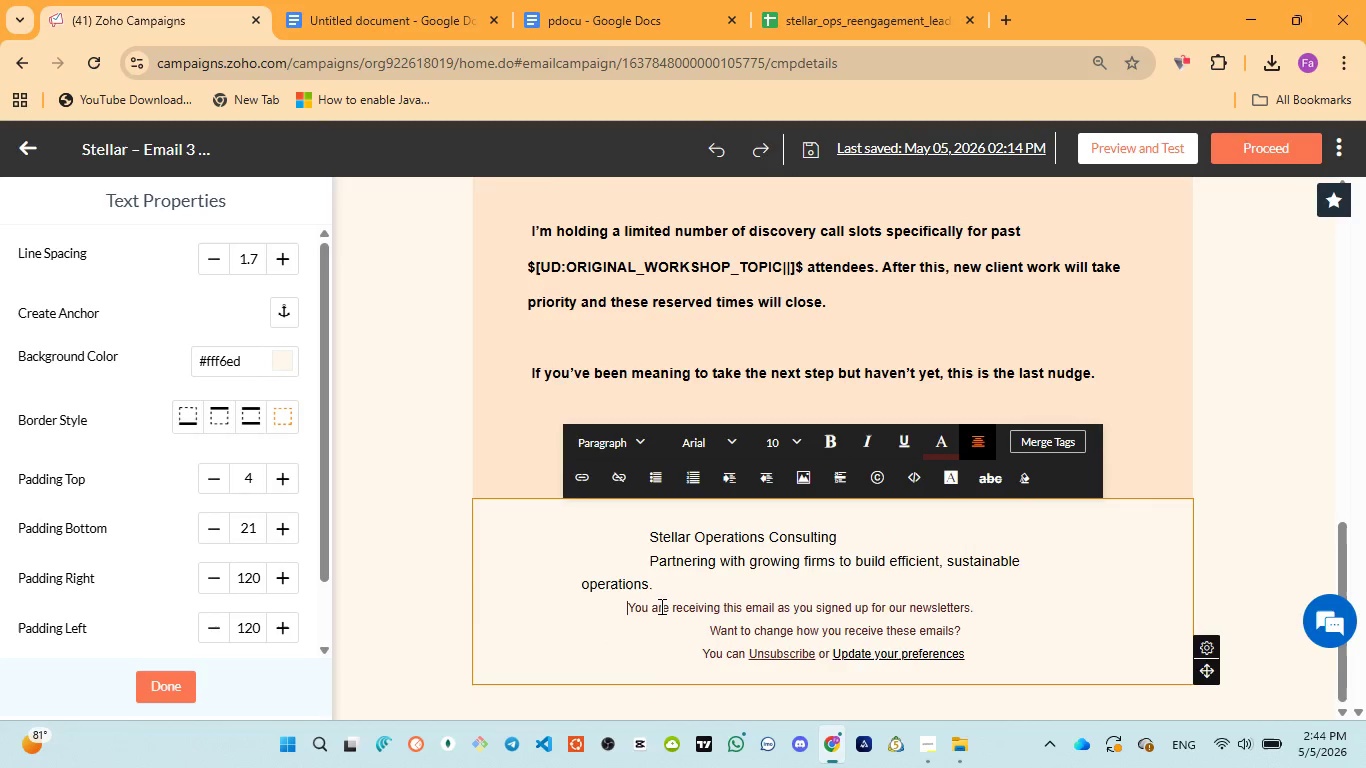 
key(Space)
 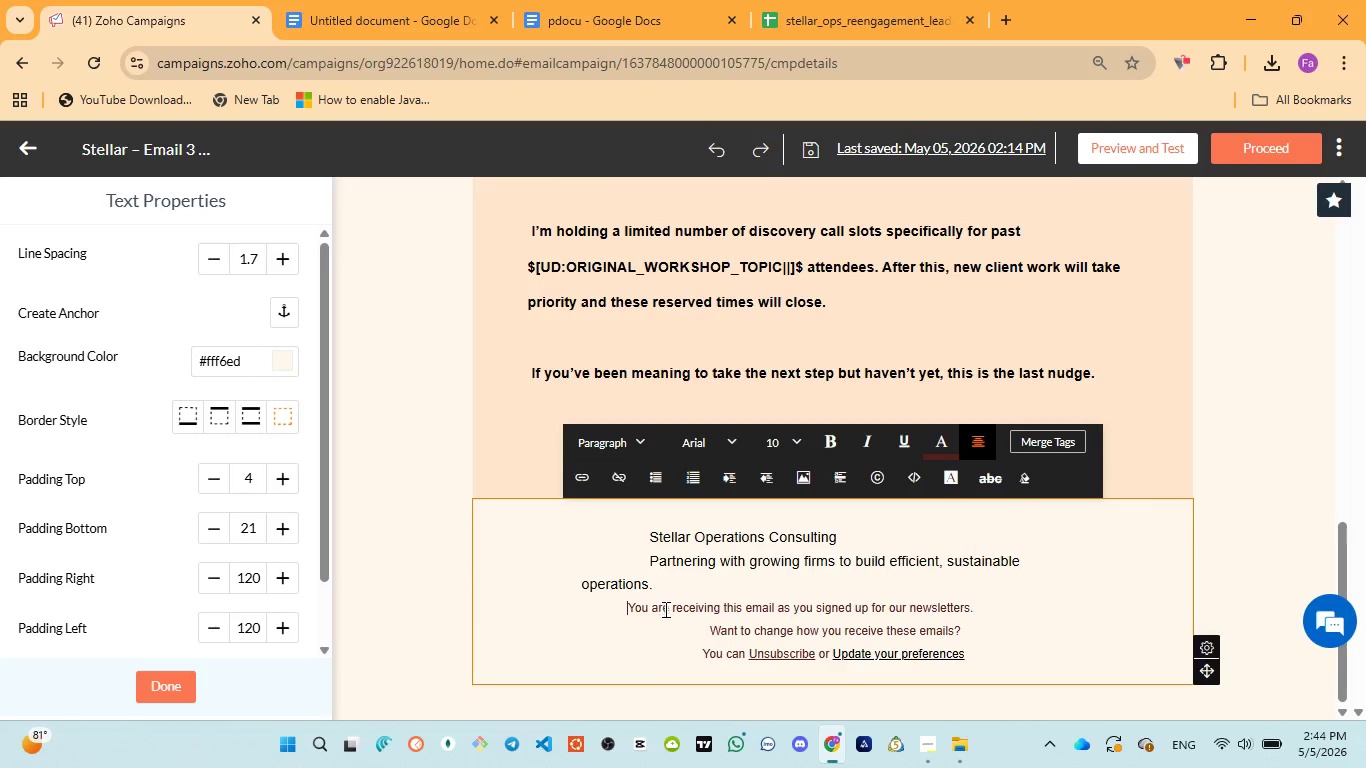 
key(Space)
 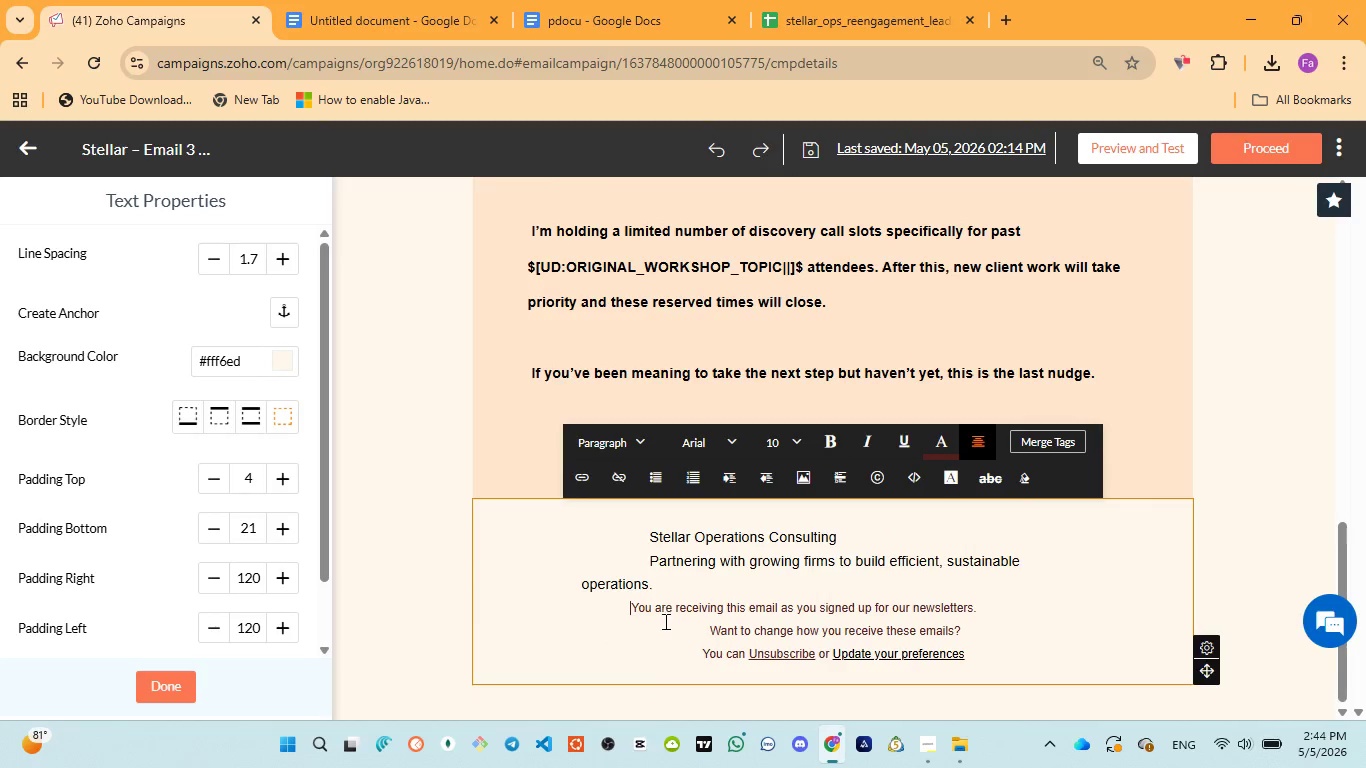 
key(Space)
 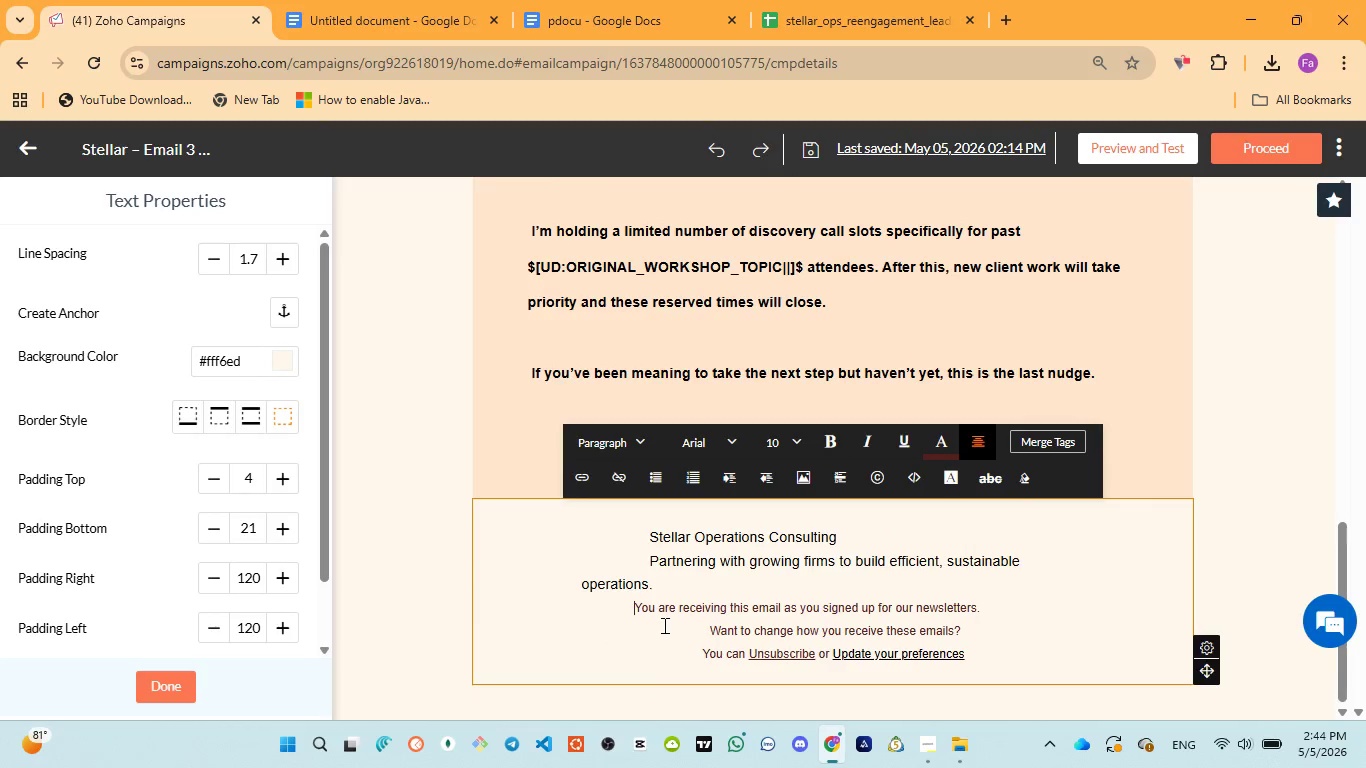 
key(Space)
 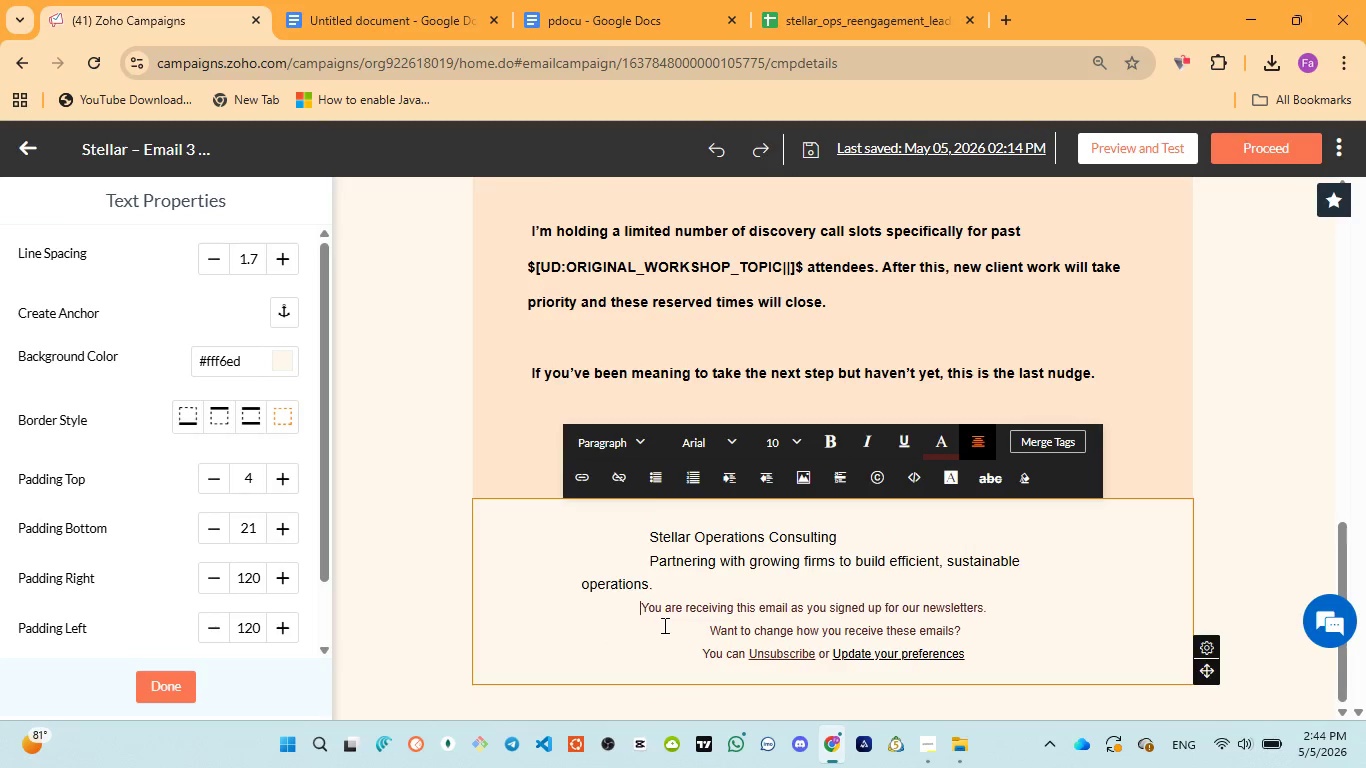 
key(Space)
 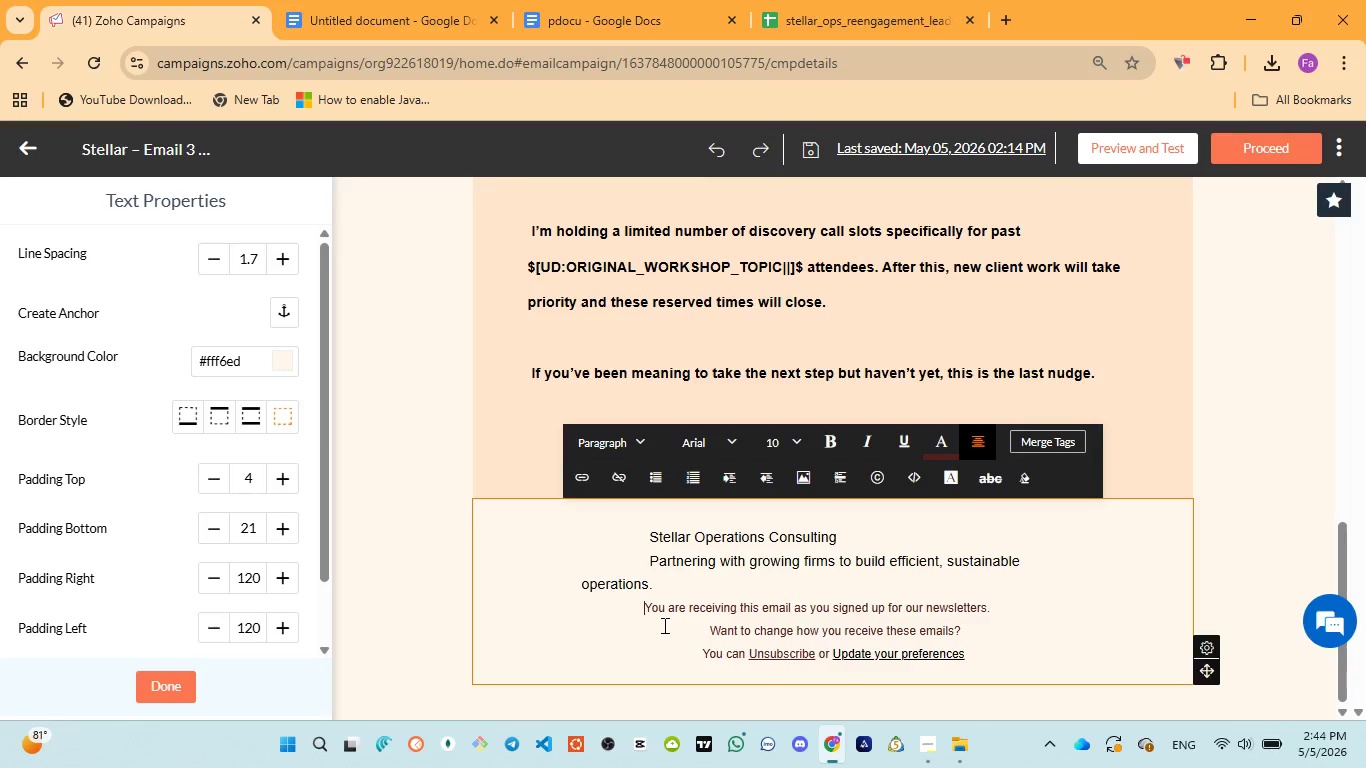 
hold_key(key=Space, duration=0.33)
 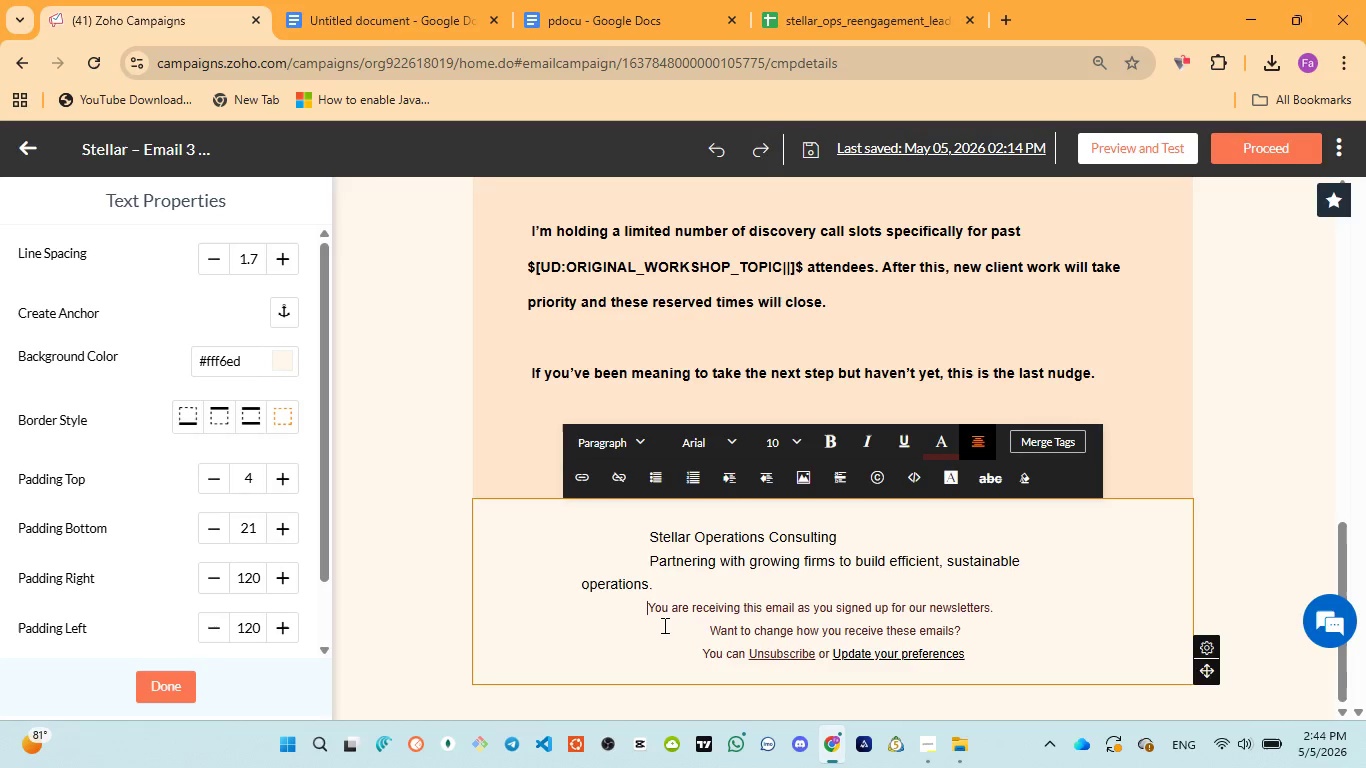 
key(Space)
 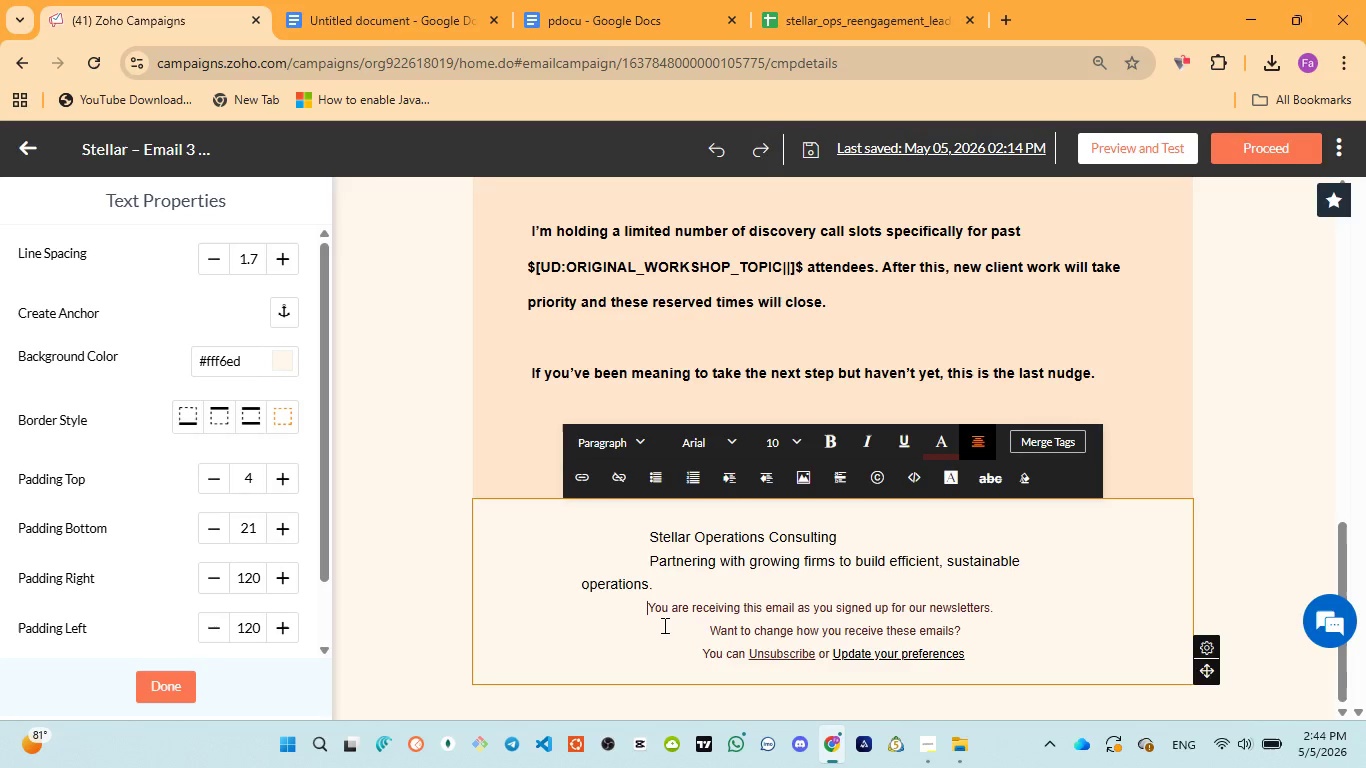 
key(Space)
 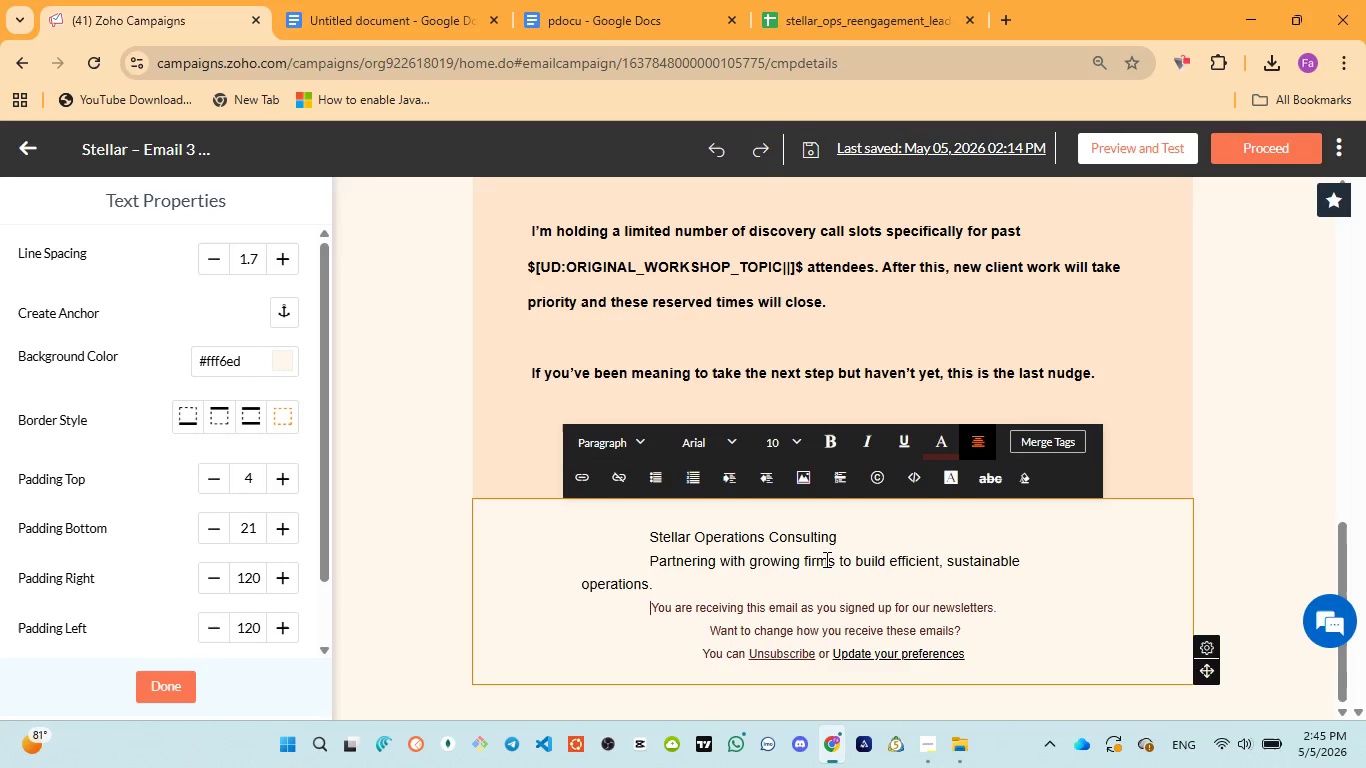 
scroll: coordinate [825, 559], scroll_direction: up, amount: 10.0
 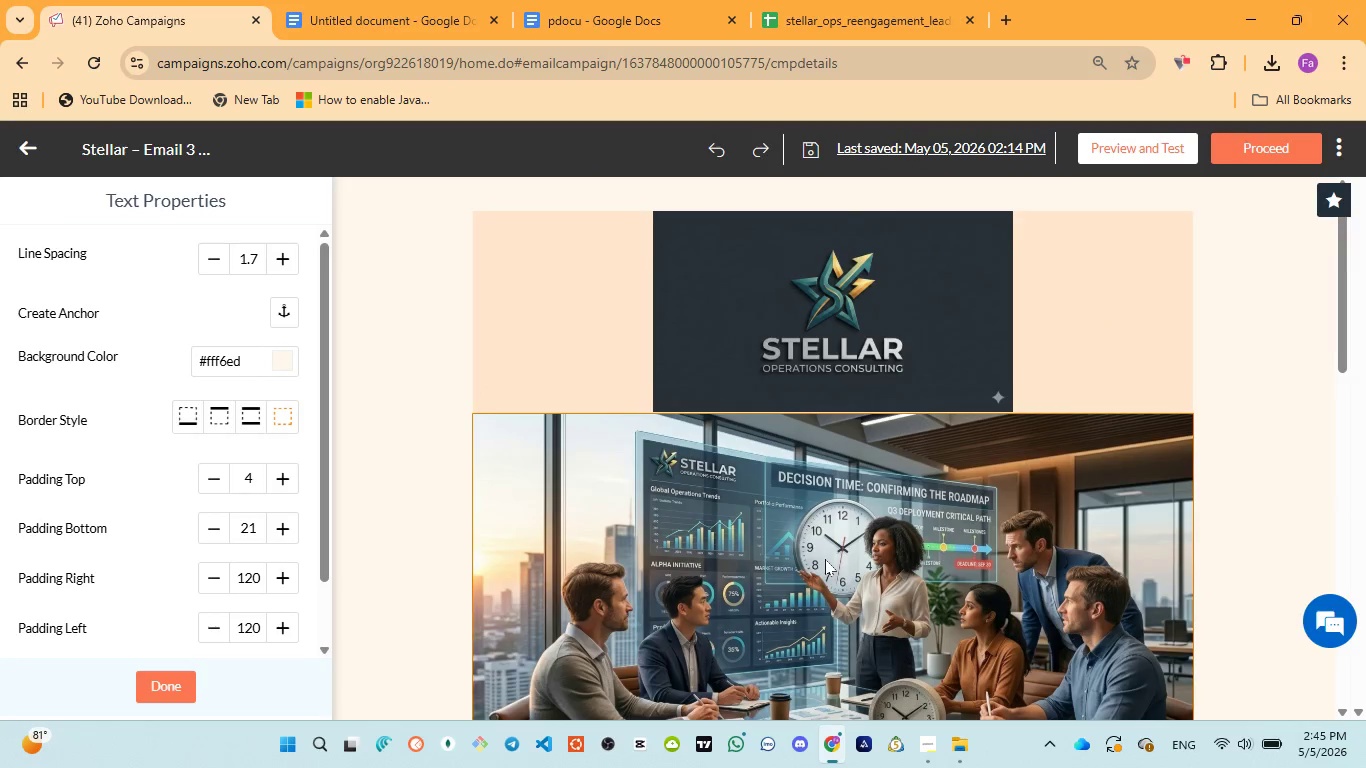 
scroll: coordinate [826, 559], scroll_direction: down, amount: 7.0
 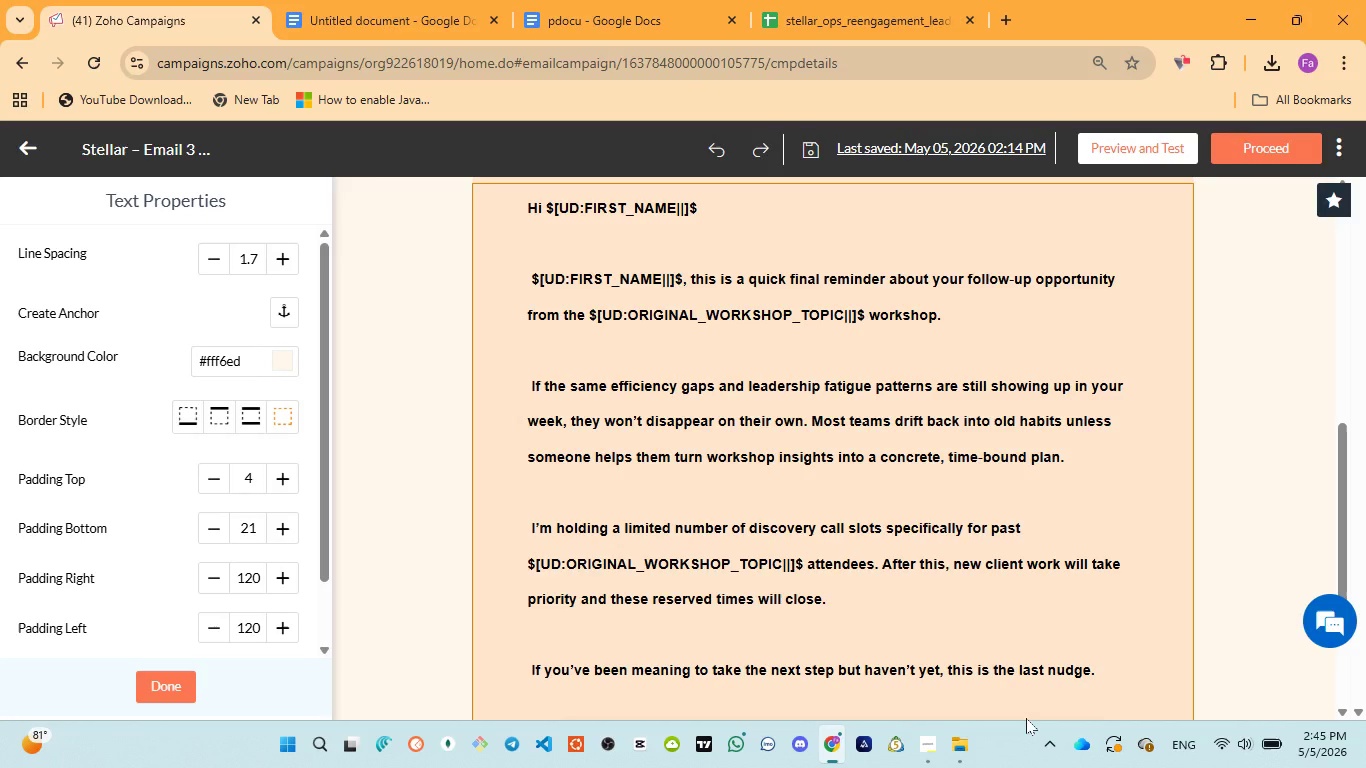 
wait(25.57)
 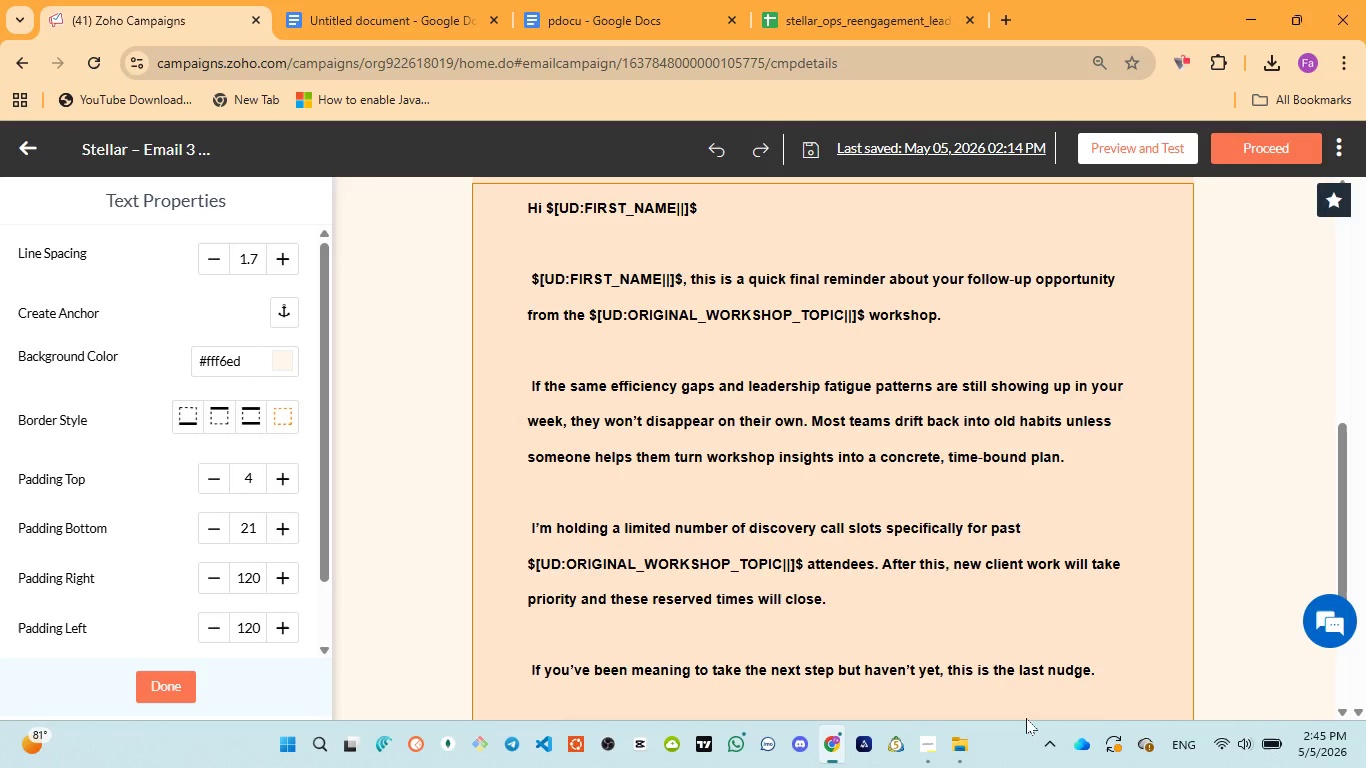 
scroll: coordinate [815, 533], scroll_direction: up, amount: 13.0
 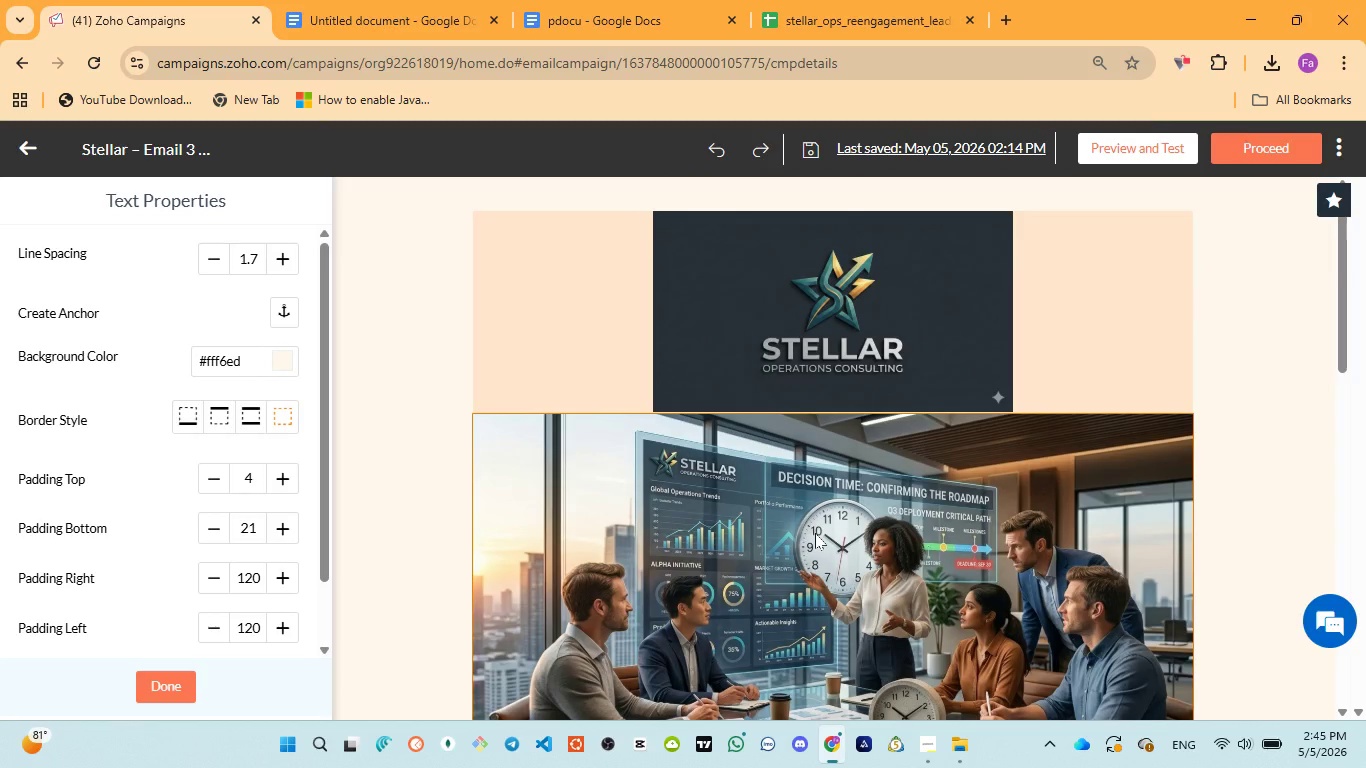 
wait(9.51)
 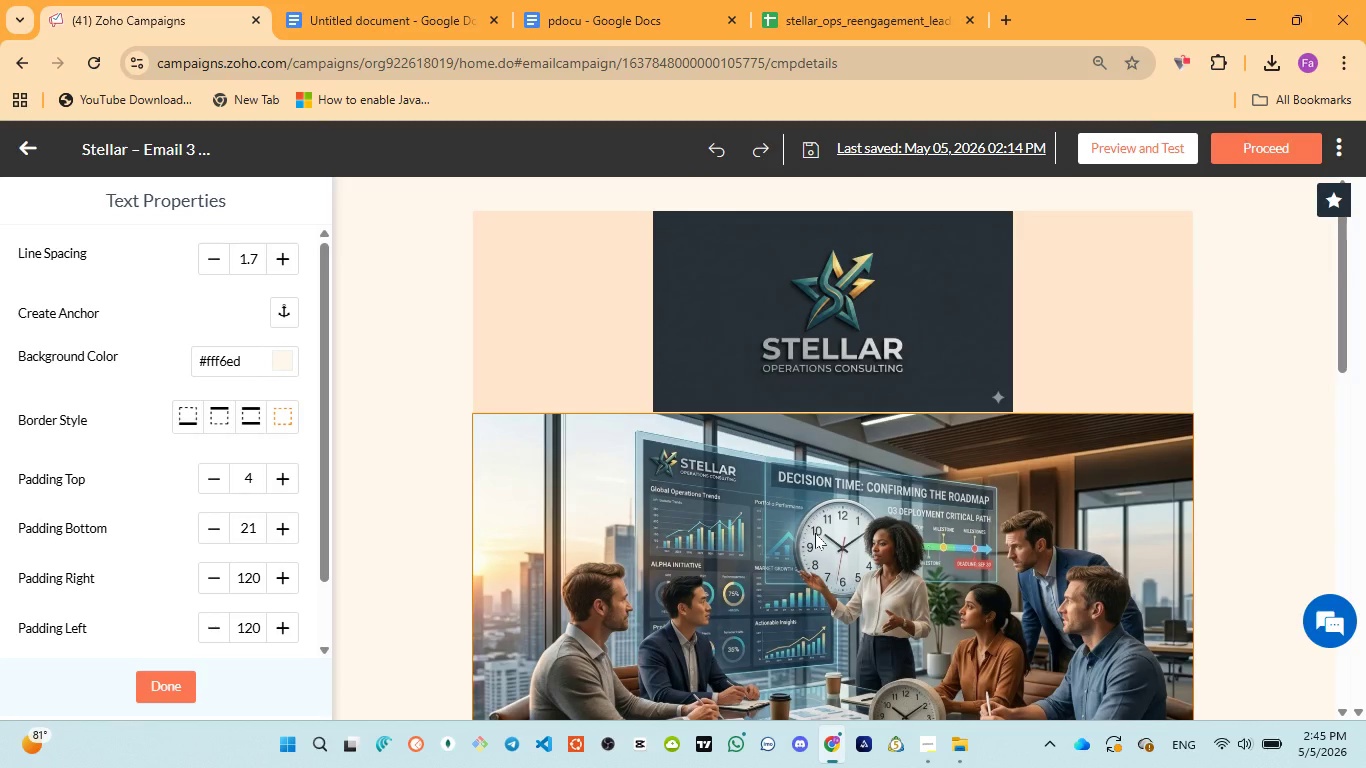 
scroll: coordinate [815, 533], scroll_direction: up, amount: 6.0
 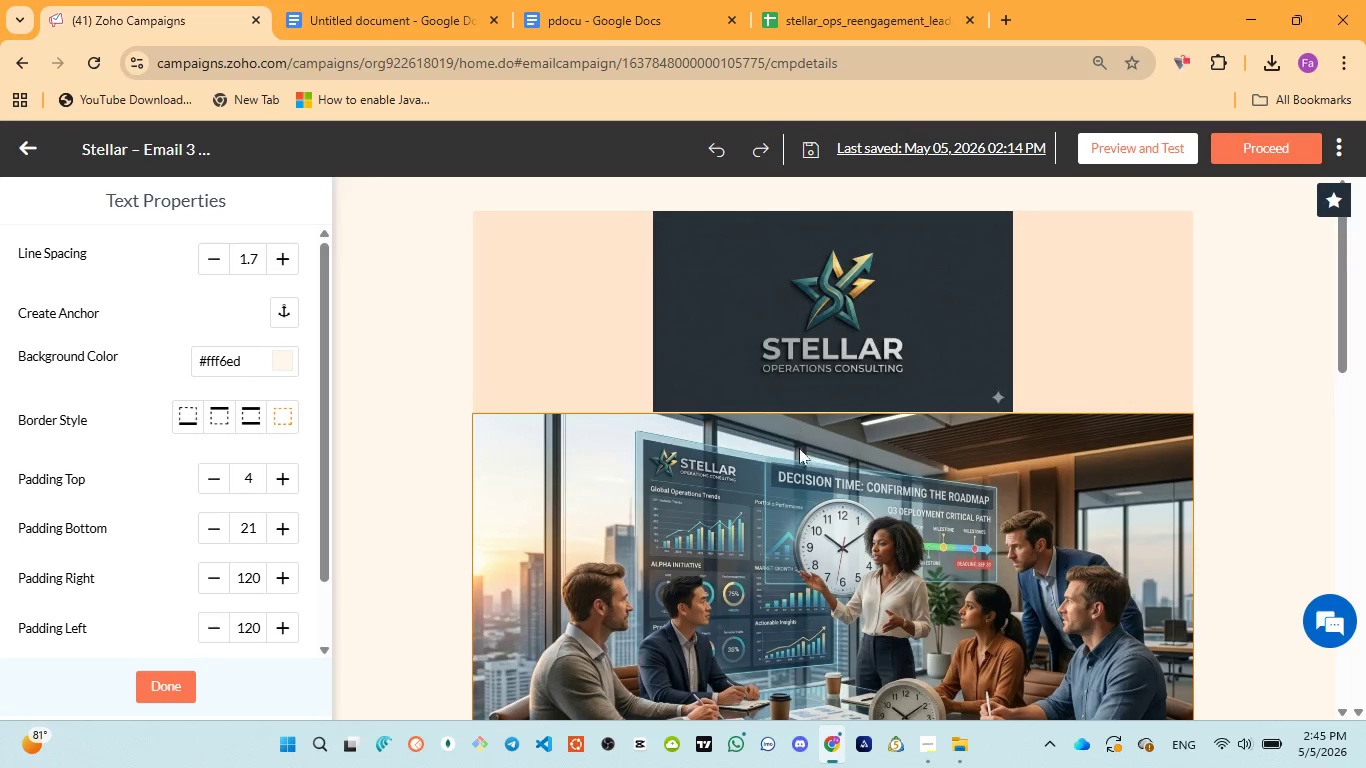 
scroll: coordinate [802, 495], scroll_direction: down, amount: 1.0
 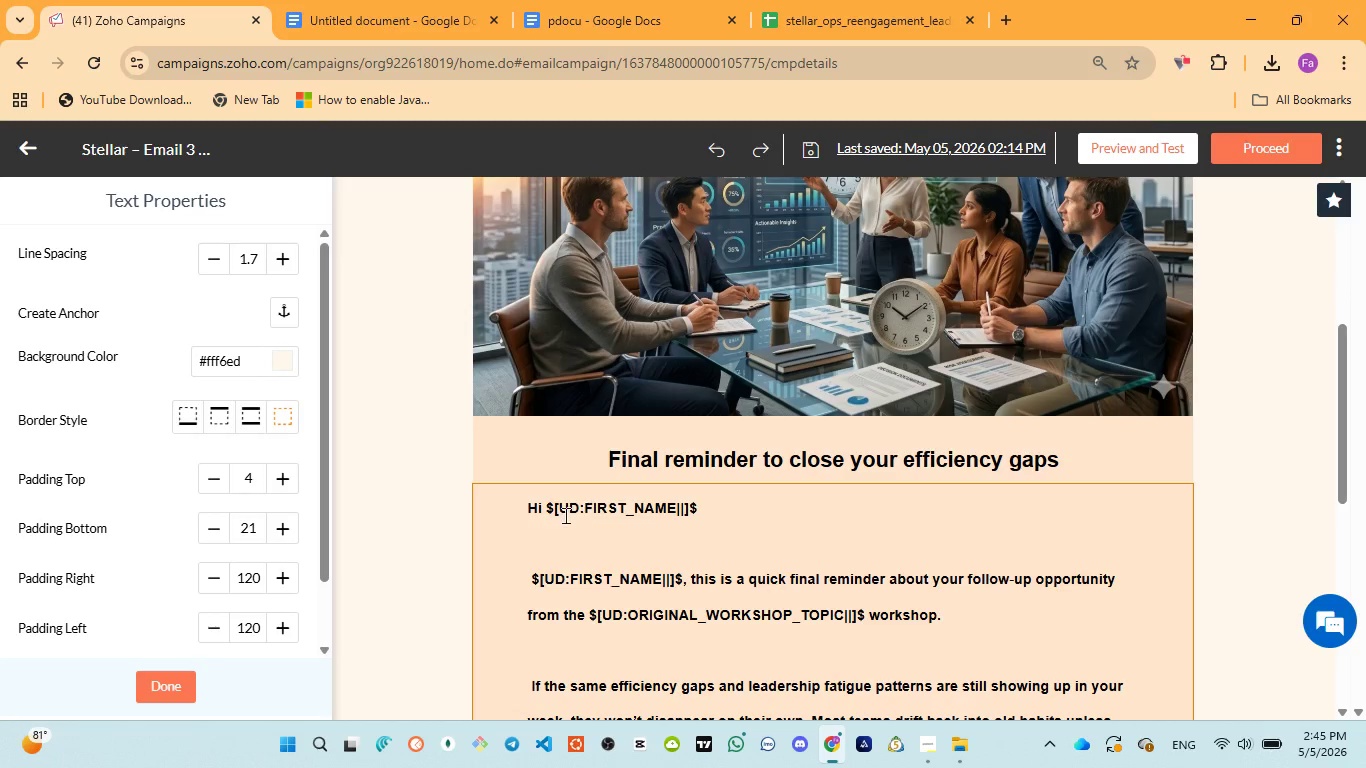 
left_click_drag(start_coordinate=[546, 505], to_coordinate=[698, 501])
 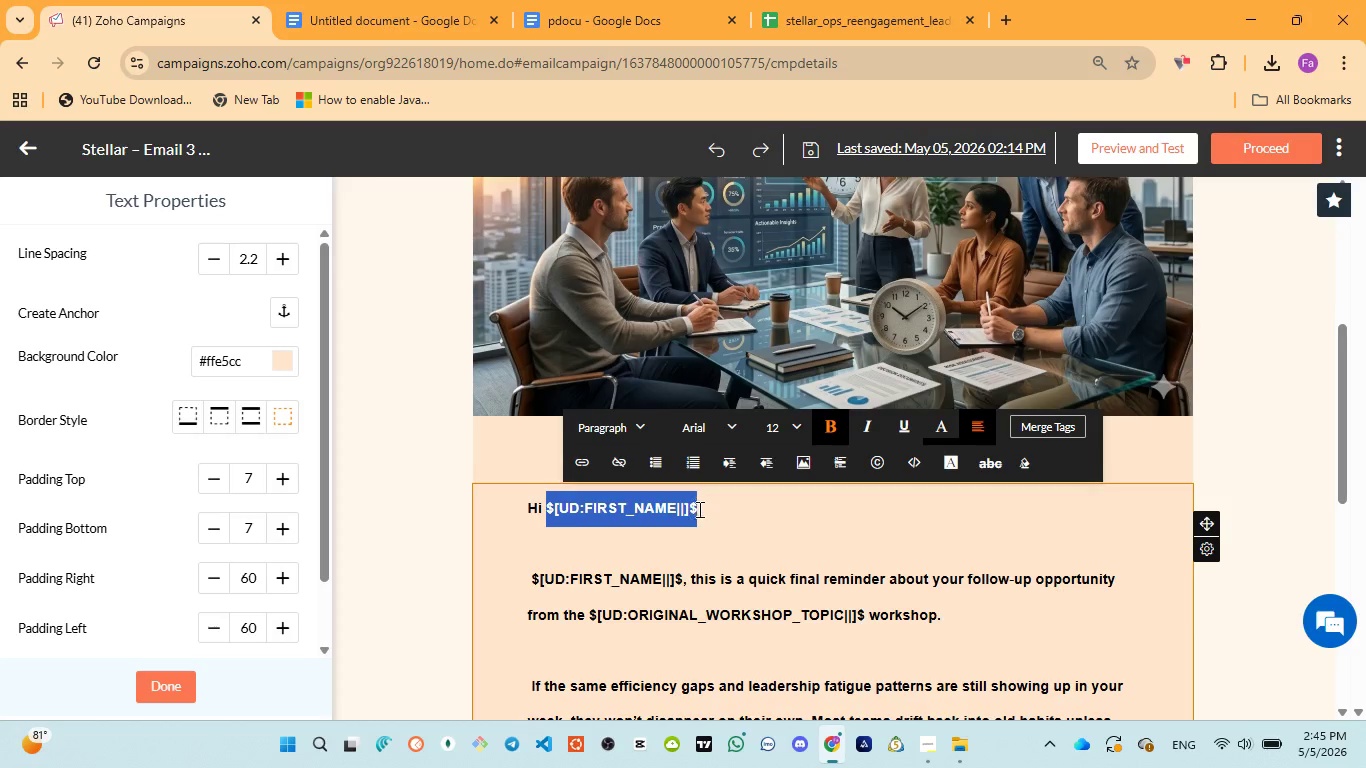 
scroll: coordinate [698, 511], scroll_direction: down, amount: 2.0
 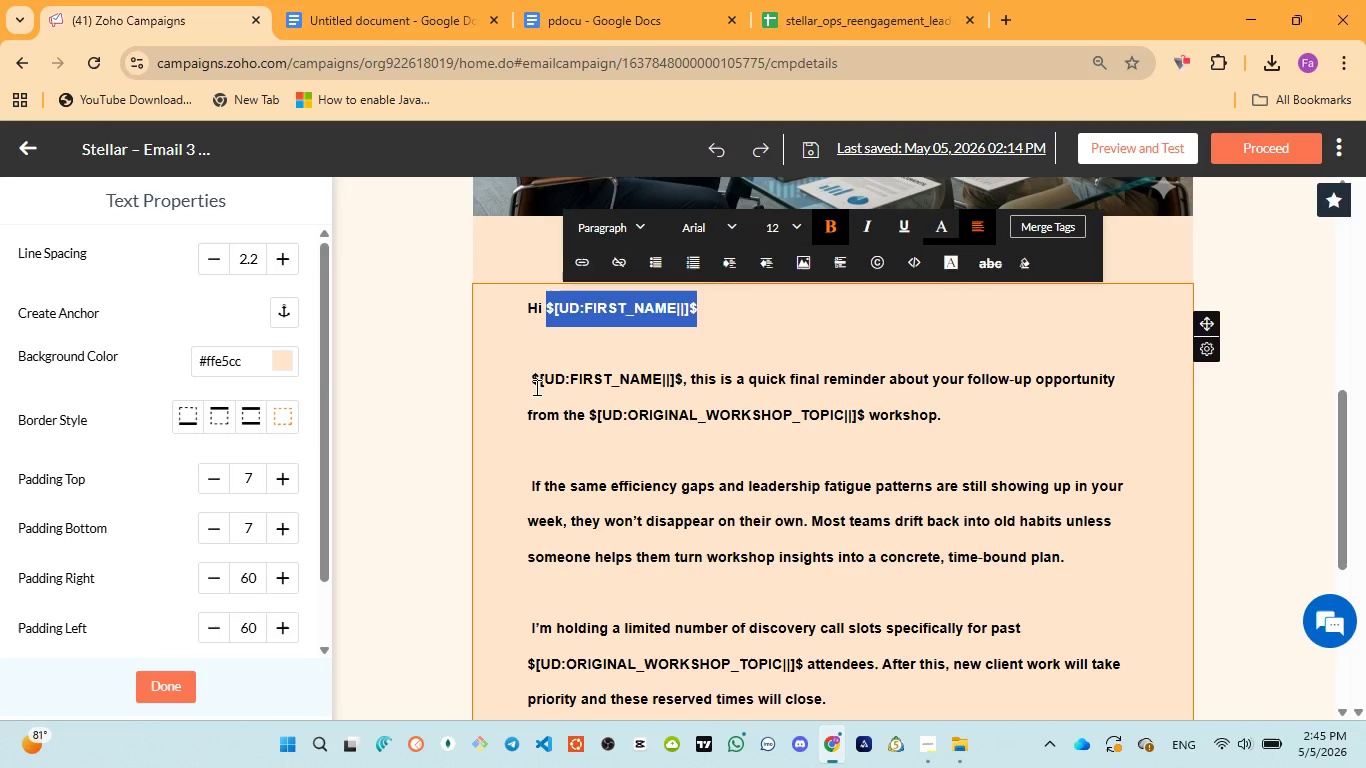 
left_click_drag(start_coordinate=[529, 382], to_coordinate=[681, 370])
 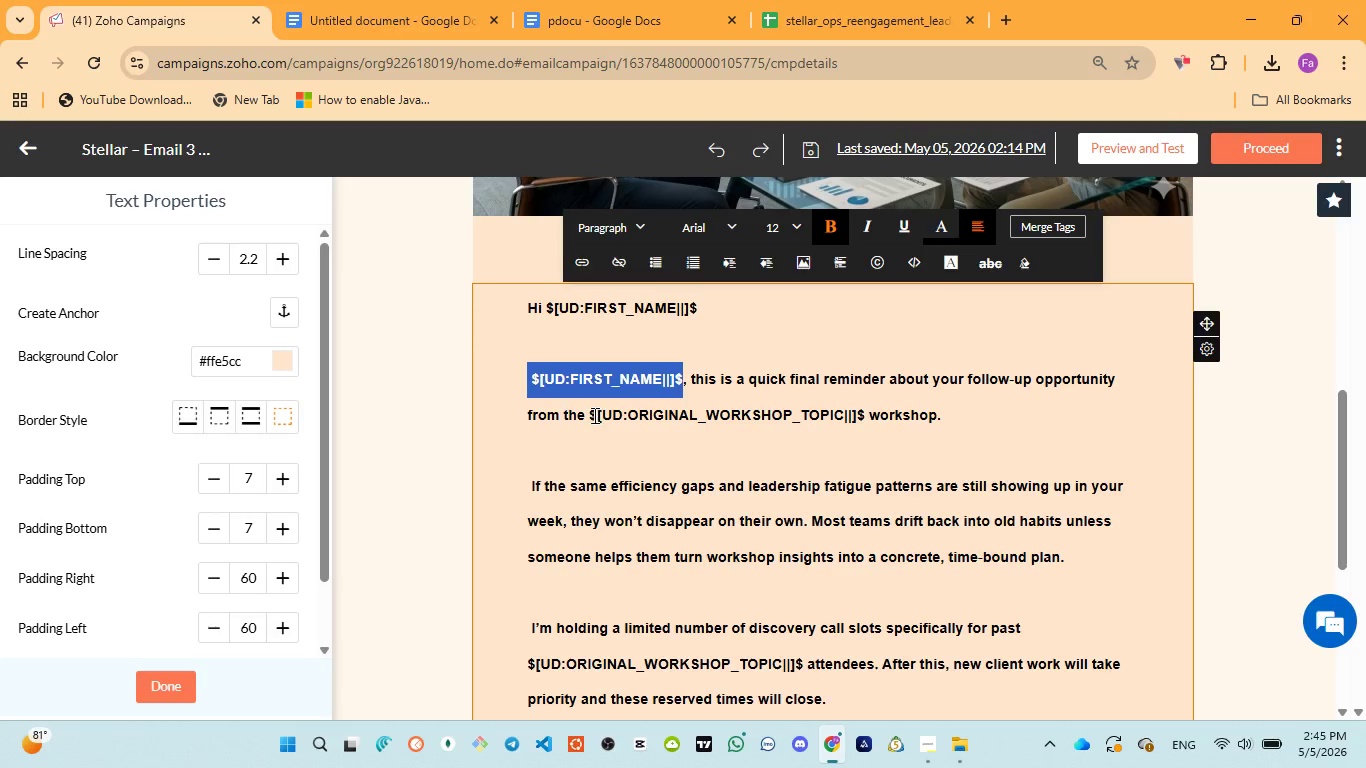 
left_click_drag(start_coordinate=[591, 411], to_coordinate=[867, 413])
 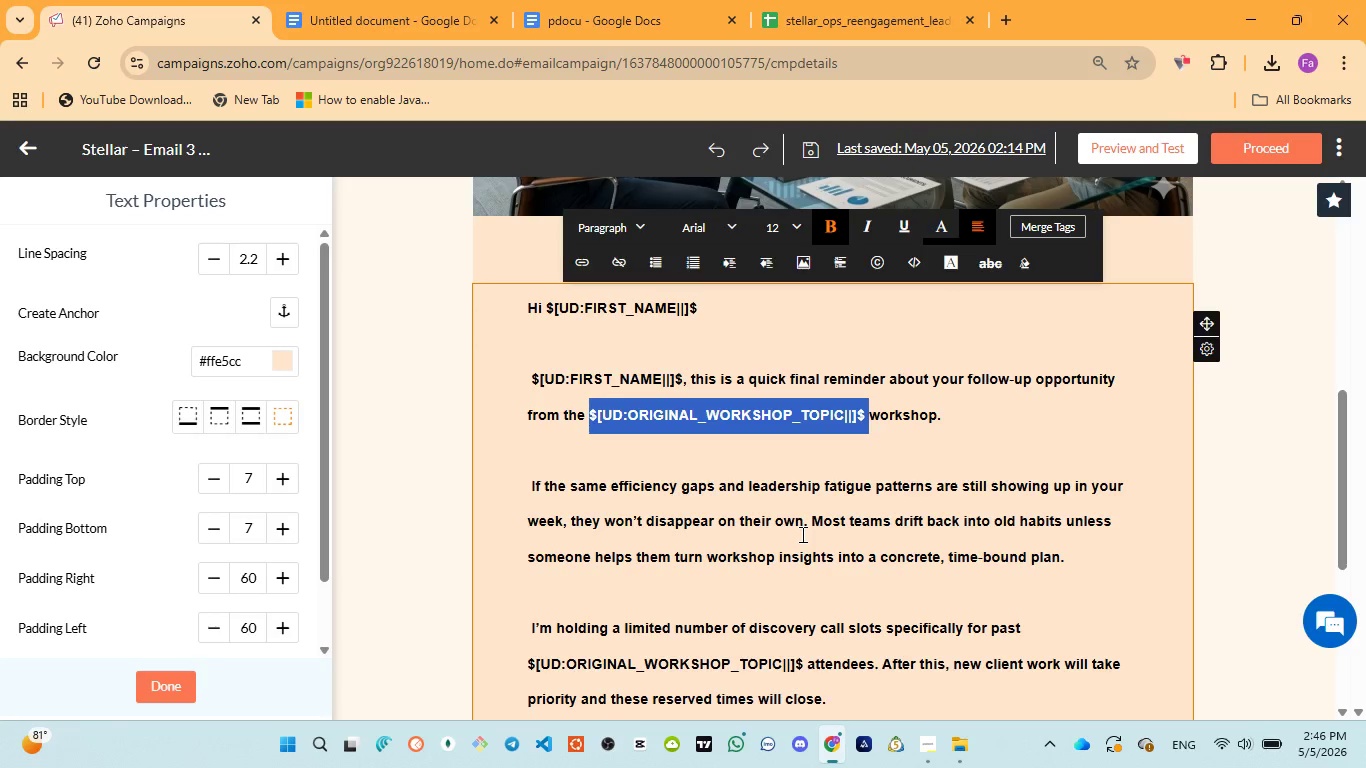 
scroll: coordinate [800, 536], scroll_direction: down, amount: 1.0
 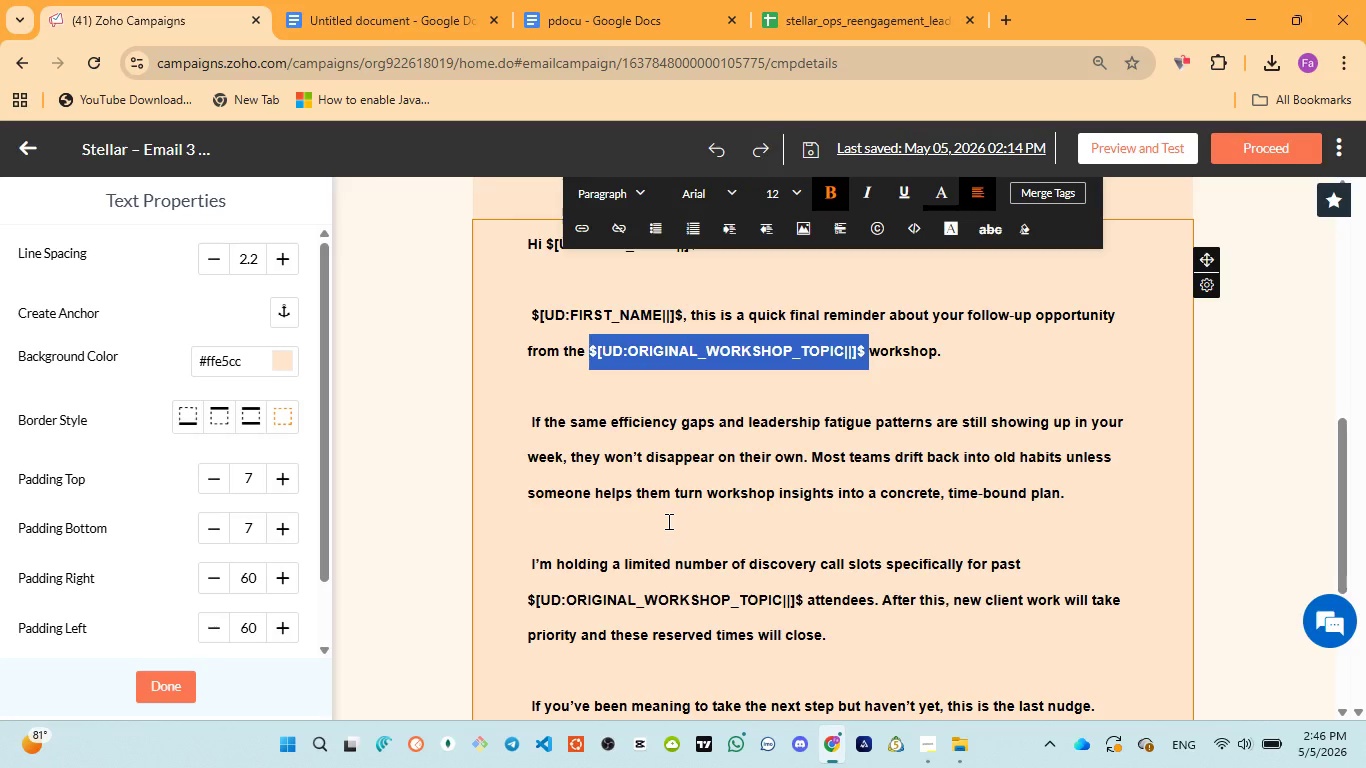 
wait(42.7)
 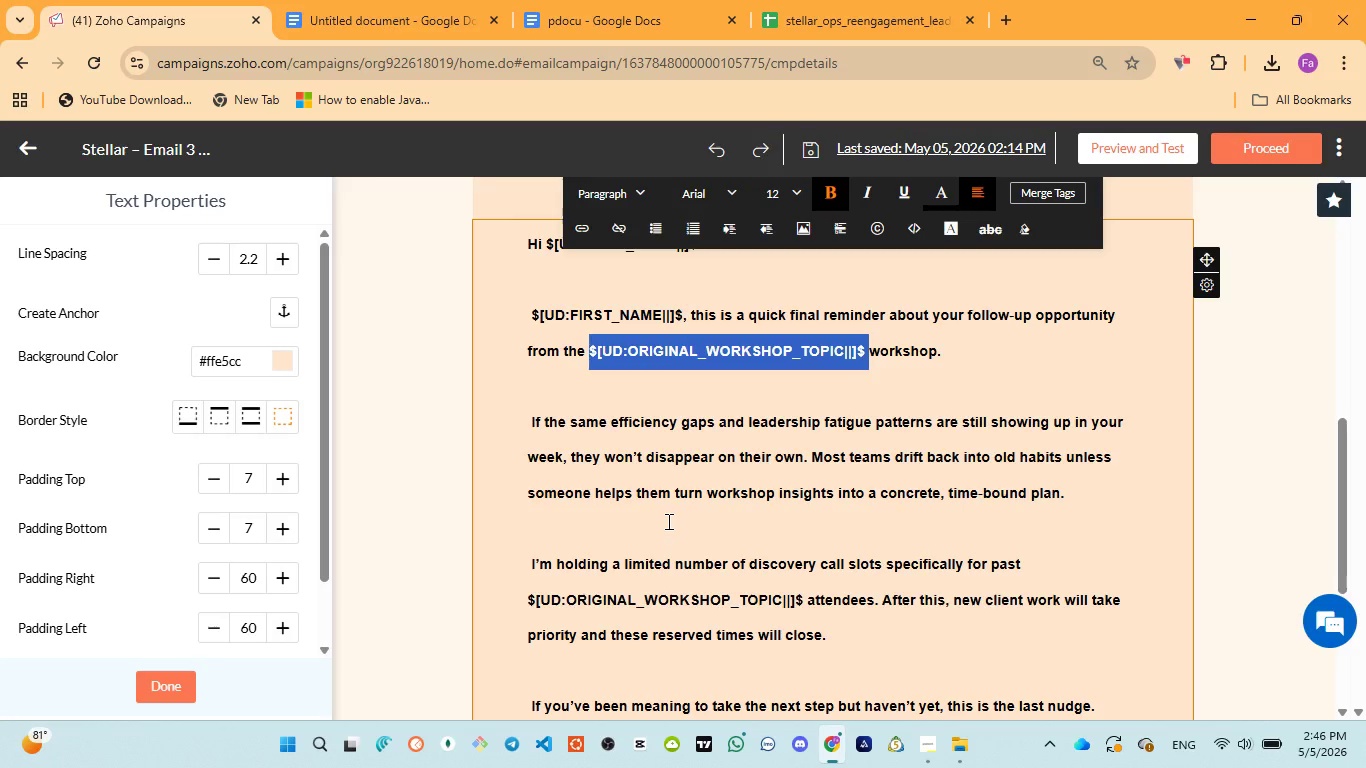 
scroll: coordinate [668, 523], scroll_direction: down, amount: 1.0
 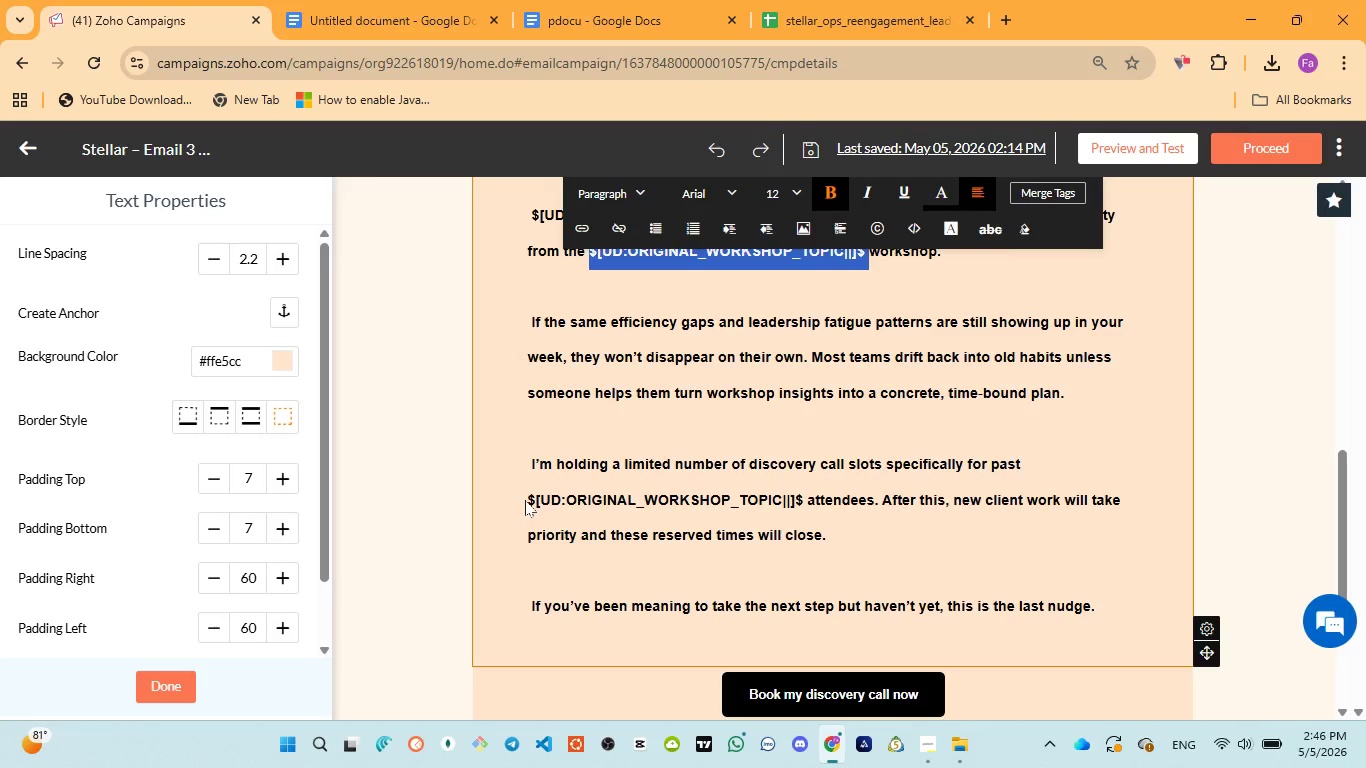 
left_click_drag(start_coordinate=[529, 500], to_coordinate=[802, 499])
 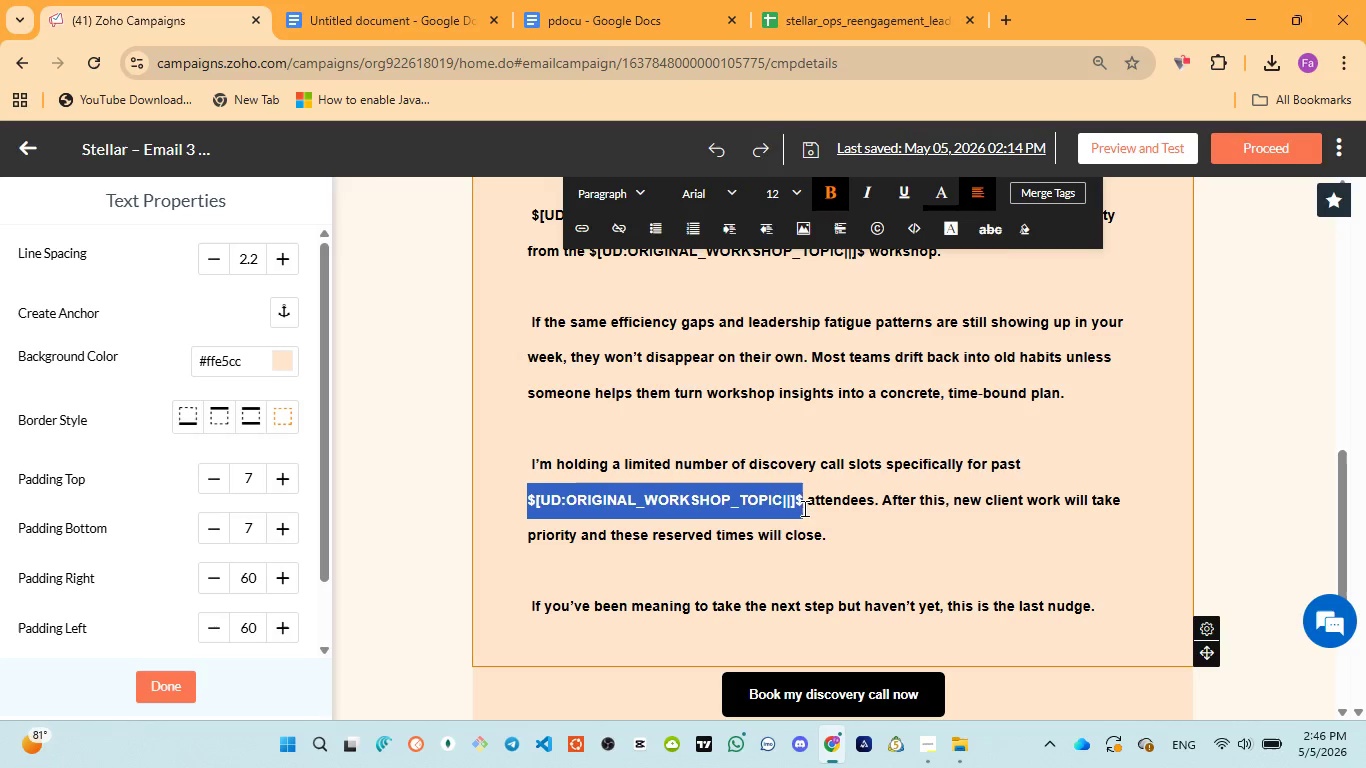 
scroll: coordinate [875, 549], scroll_direction: down, amount: 2.0
 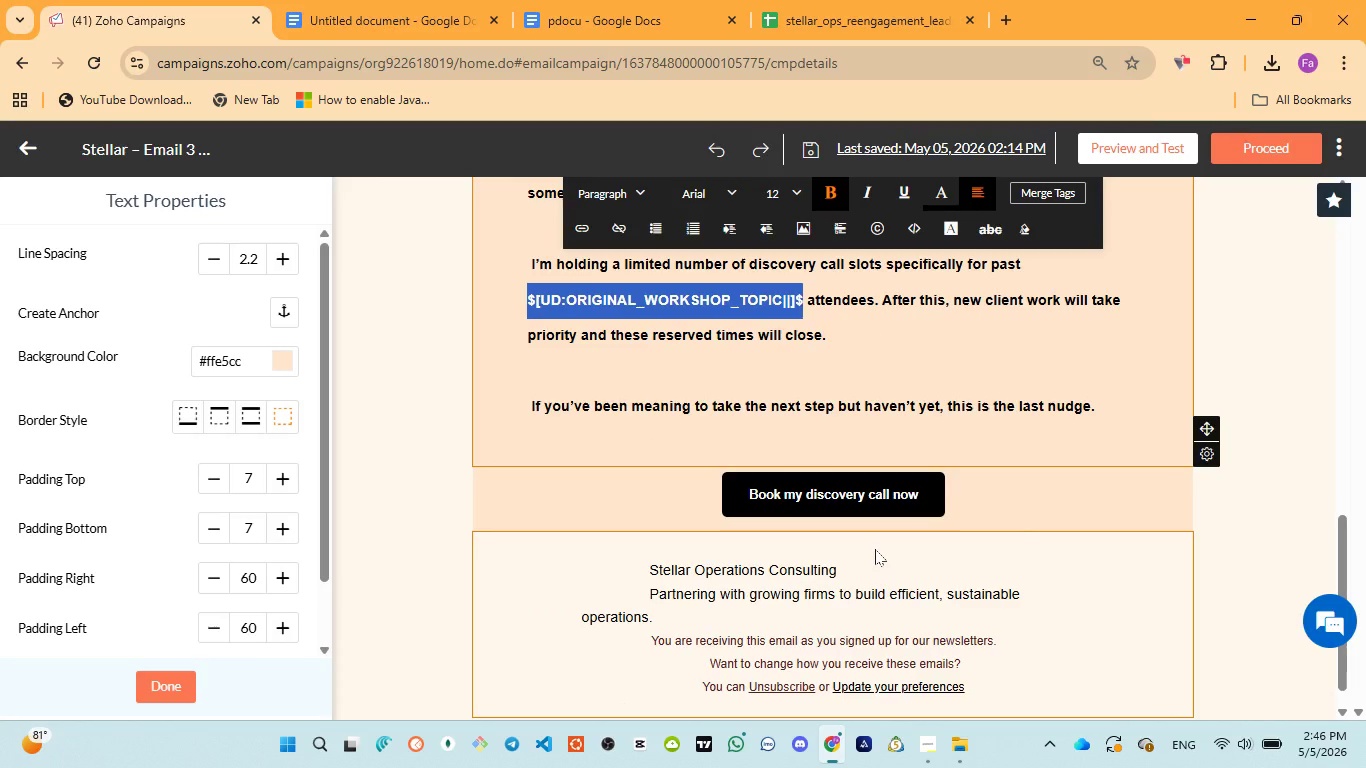 
scroll: coordinate [875, 549], scroll_direction: up, amount: 3.0
 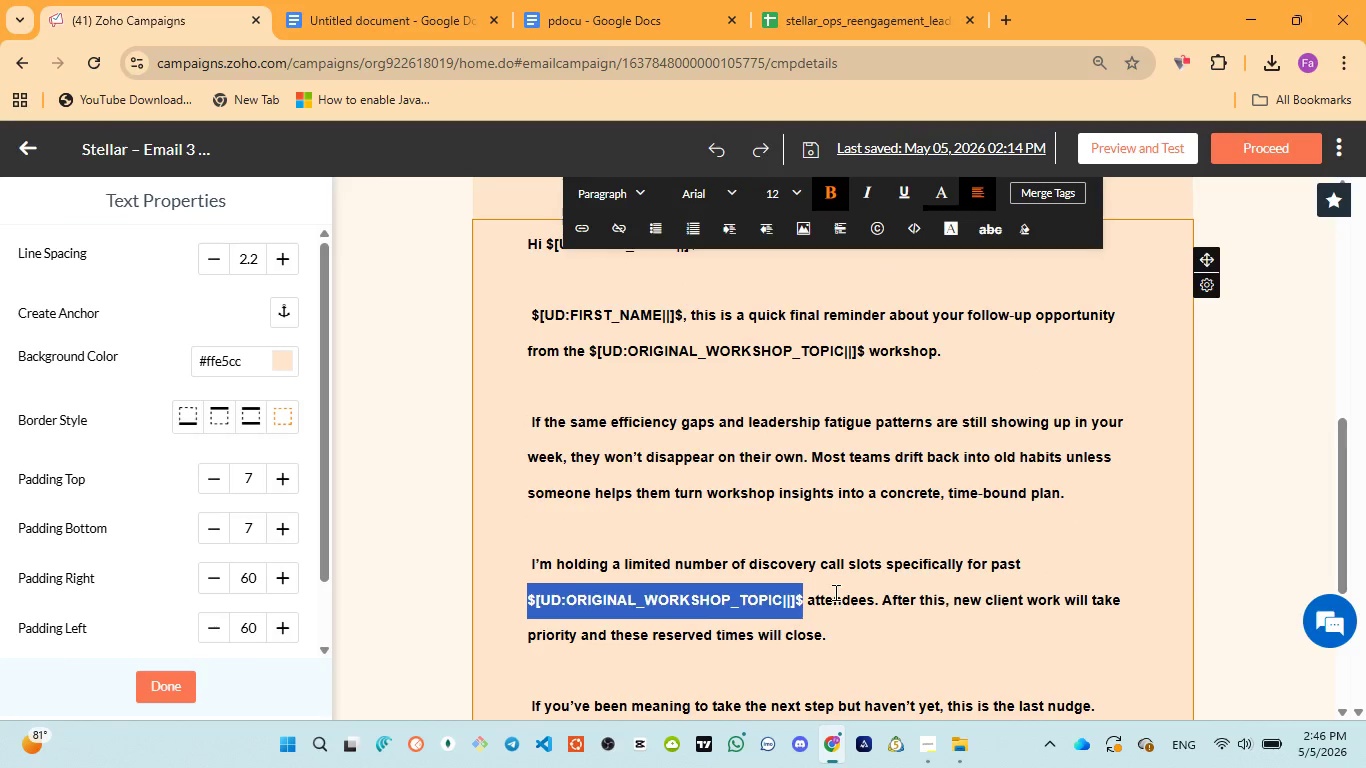 
scroll: coordinate [834, 594], scroll_direction: down, amount: 1.0
 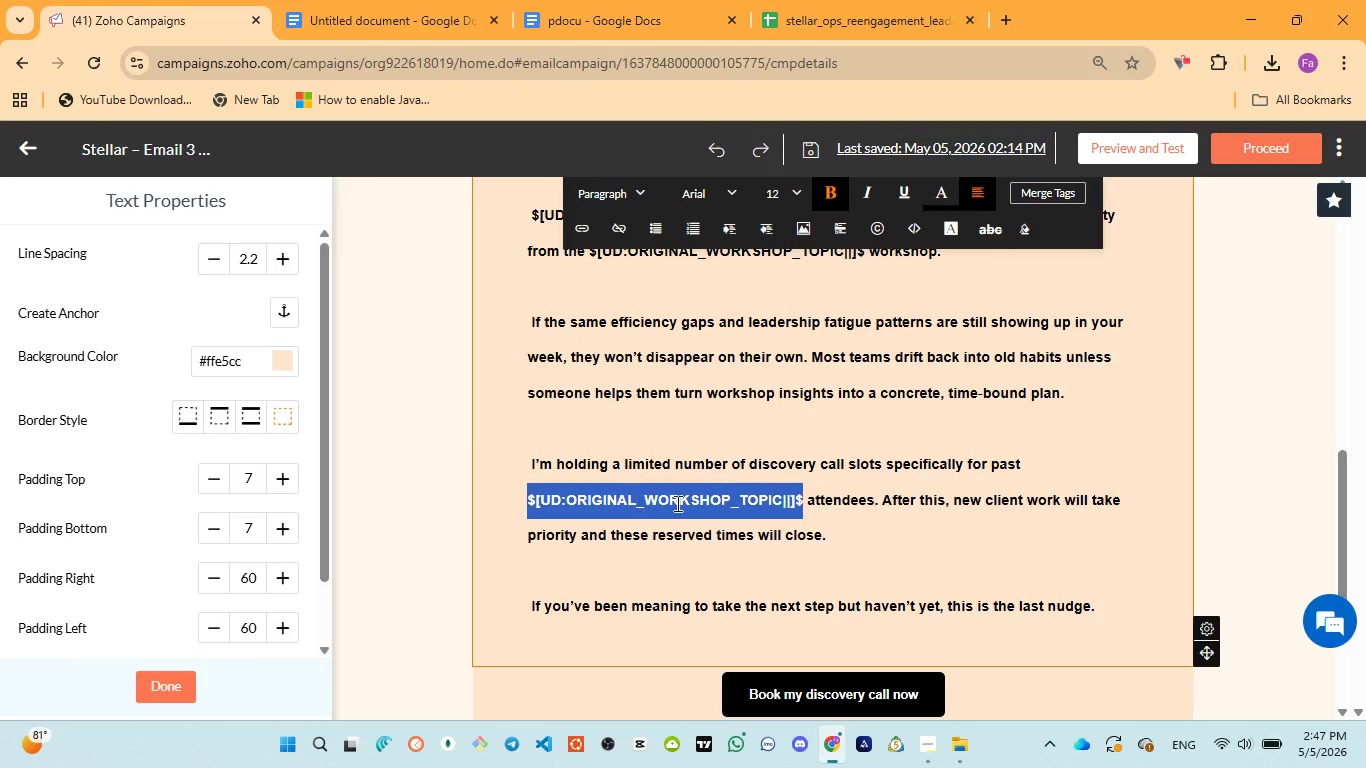 
scroll: coordinate [707, 518], scroll_direction: up, amount: 4.0
 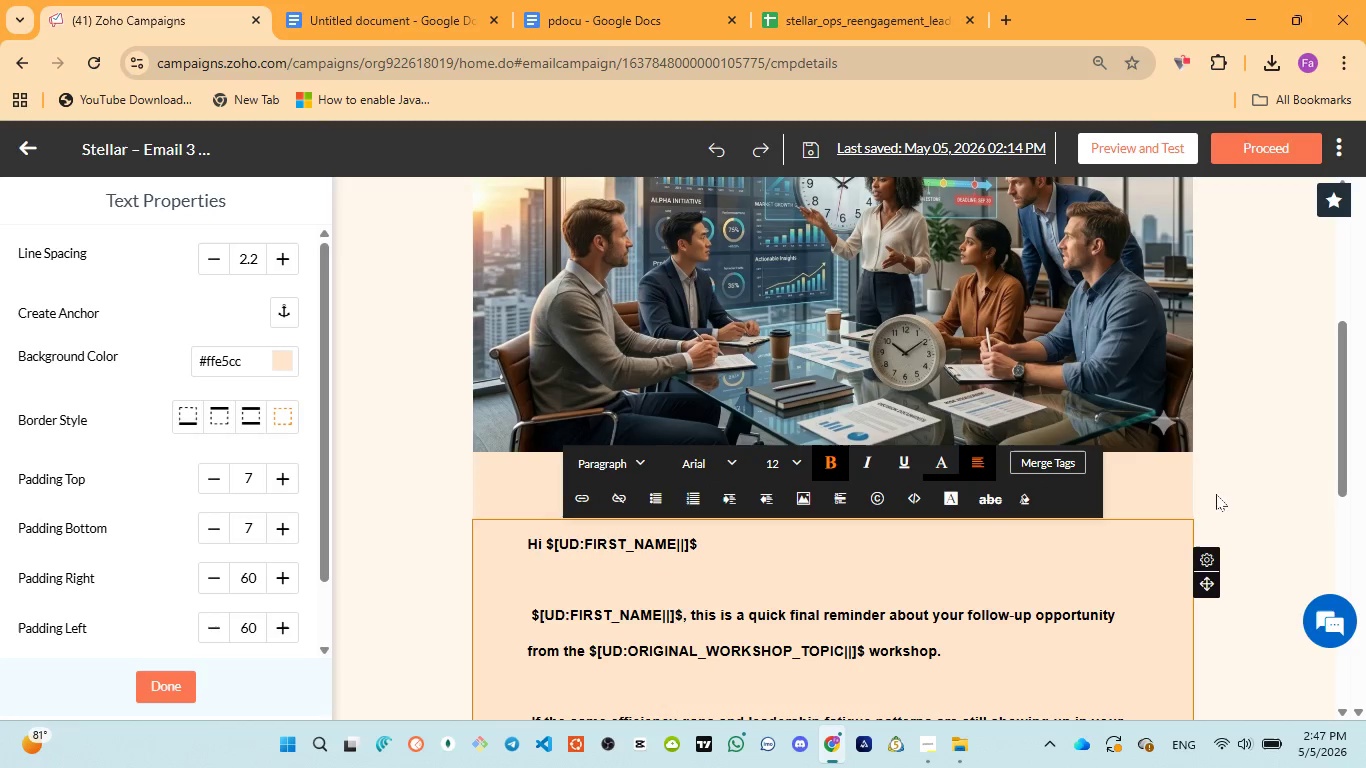 
left_click([1170, 488])
 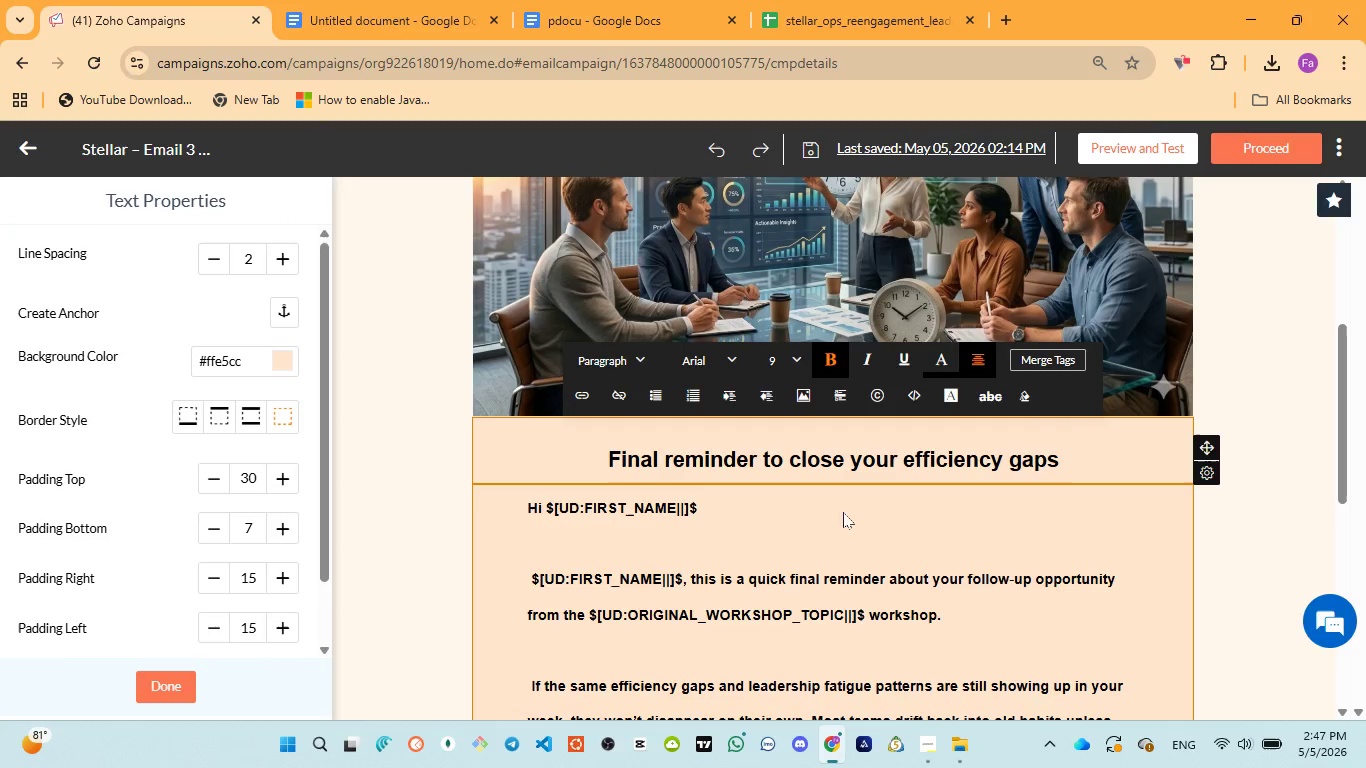 
scroll: coordinate [876, 512], scroll_direction: up, amount: 7.0
 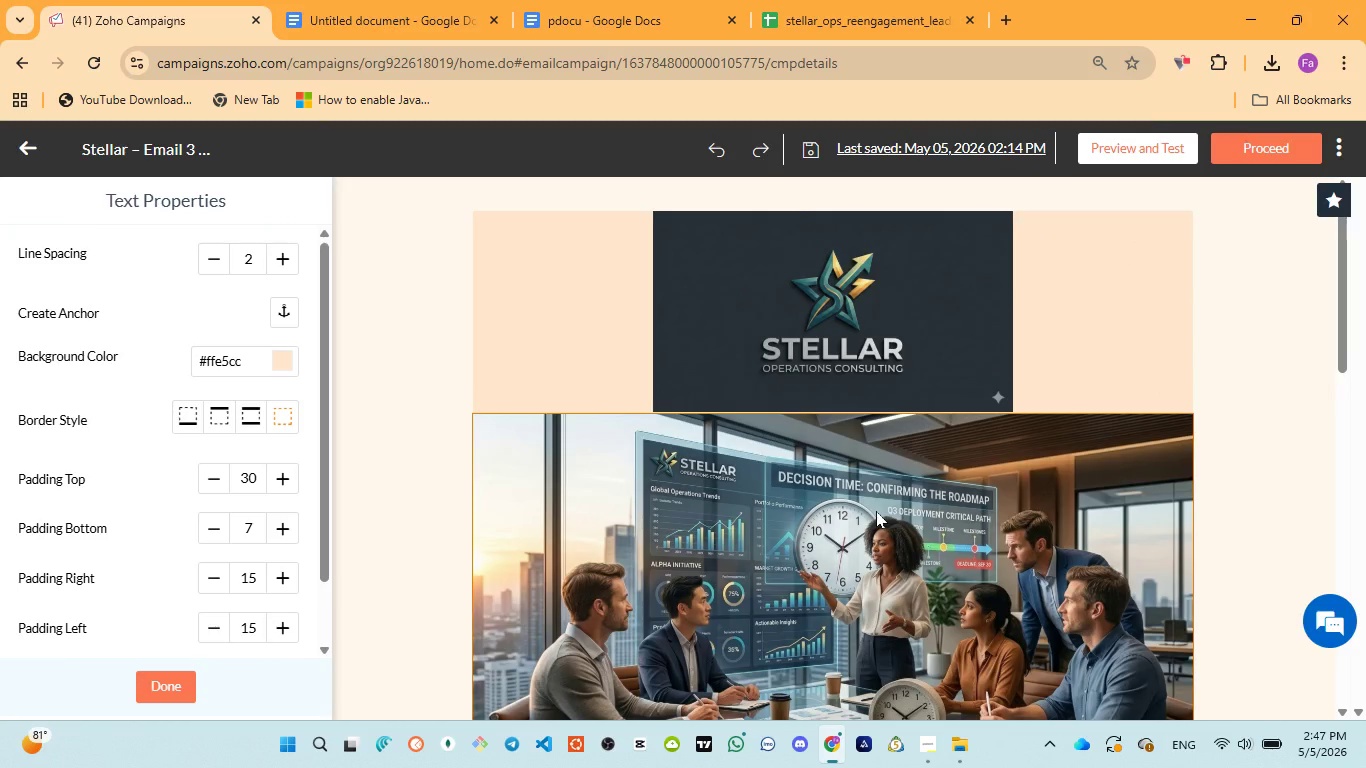 
wait(30.49)
 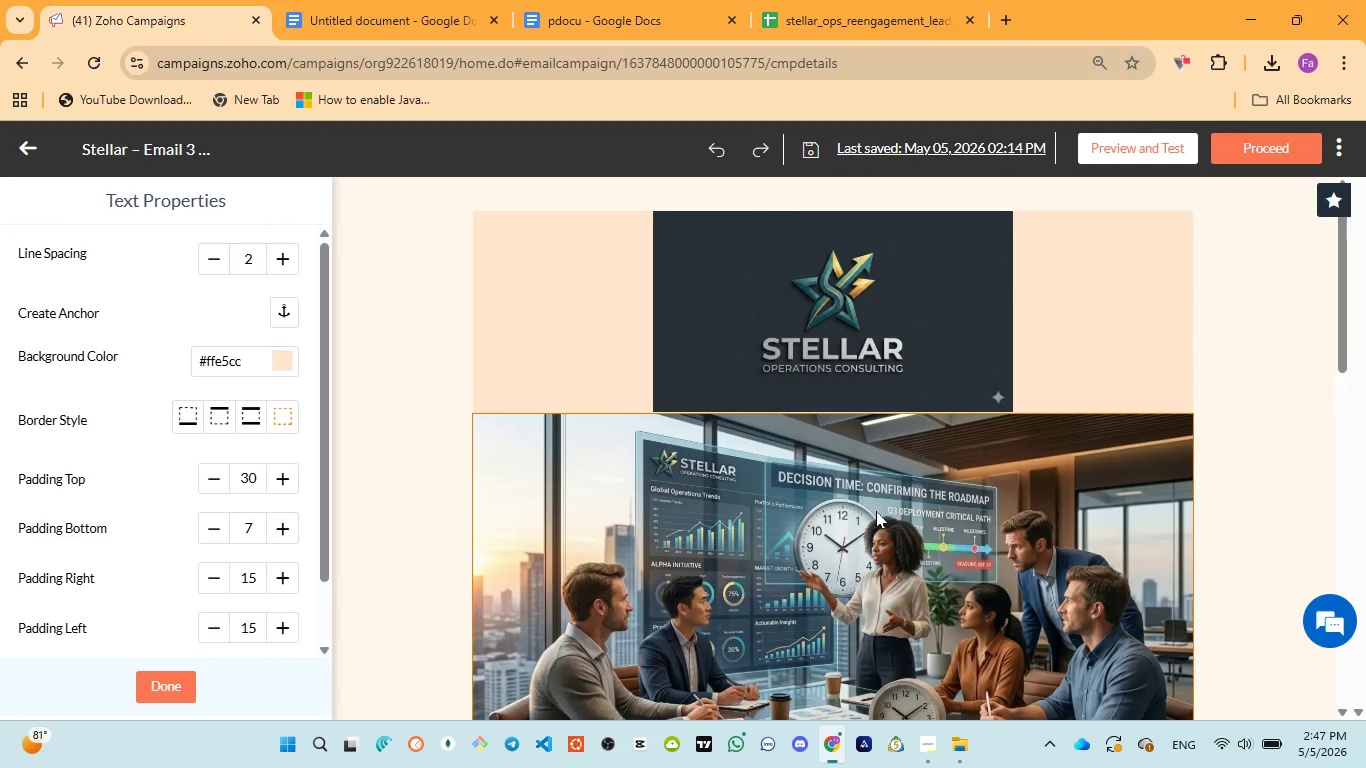 
scroll: coordinate [863, 595], scroll_direction: down, amount: 9.0
 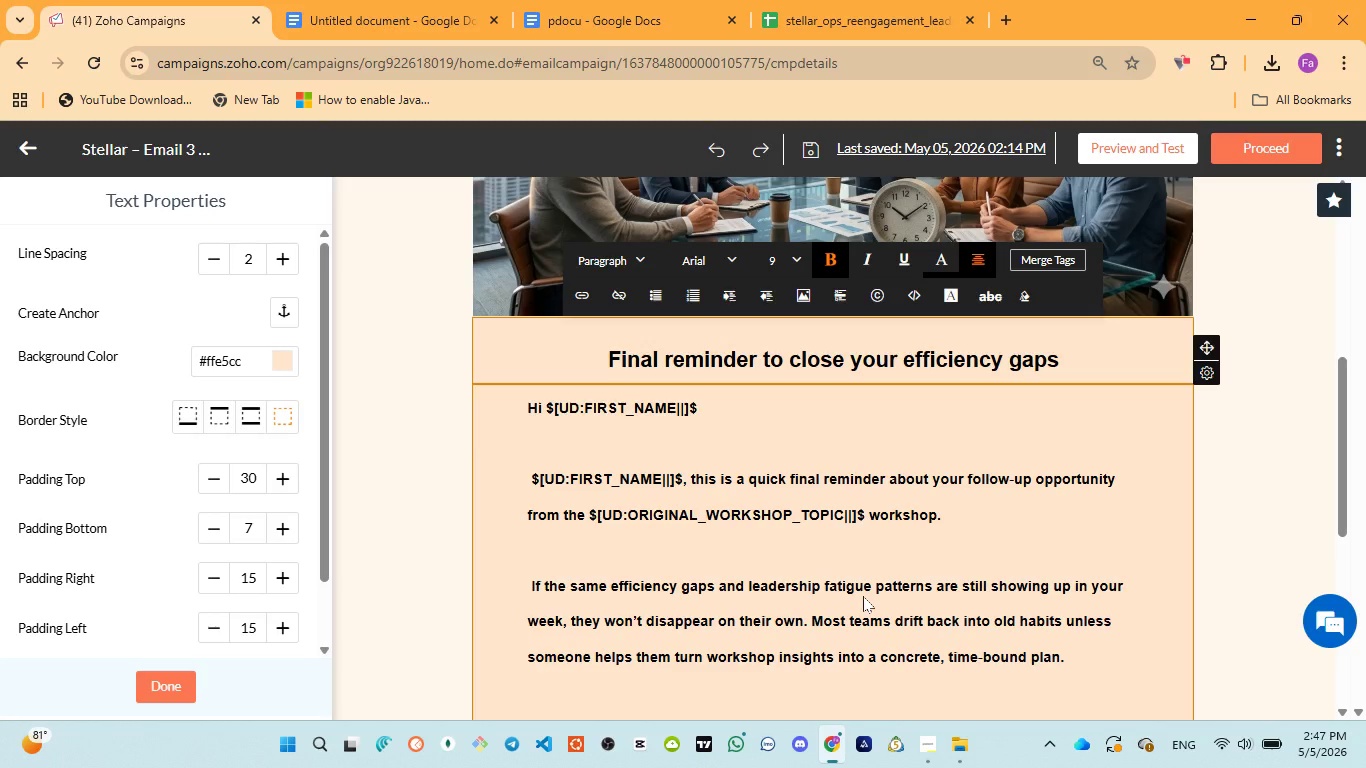 
scroll: coordinate [863, 596], scroll_direction: down, amount: 7.0
 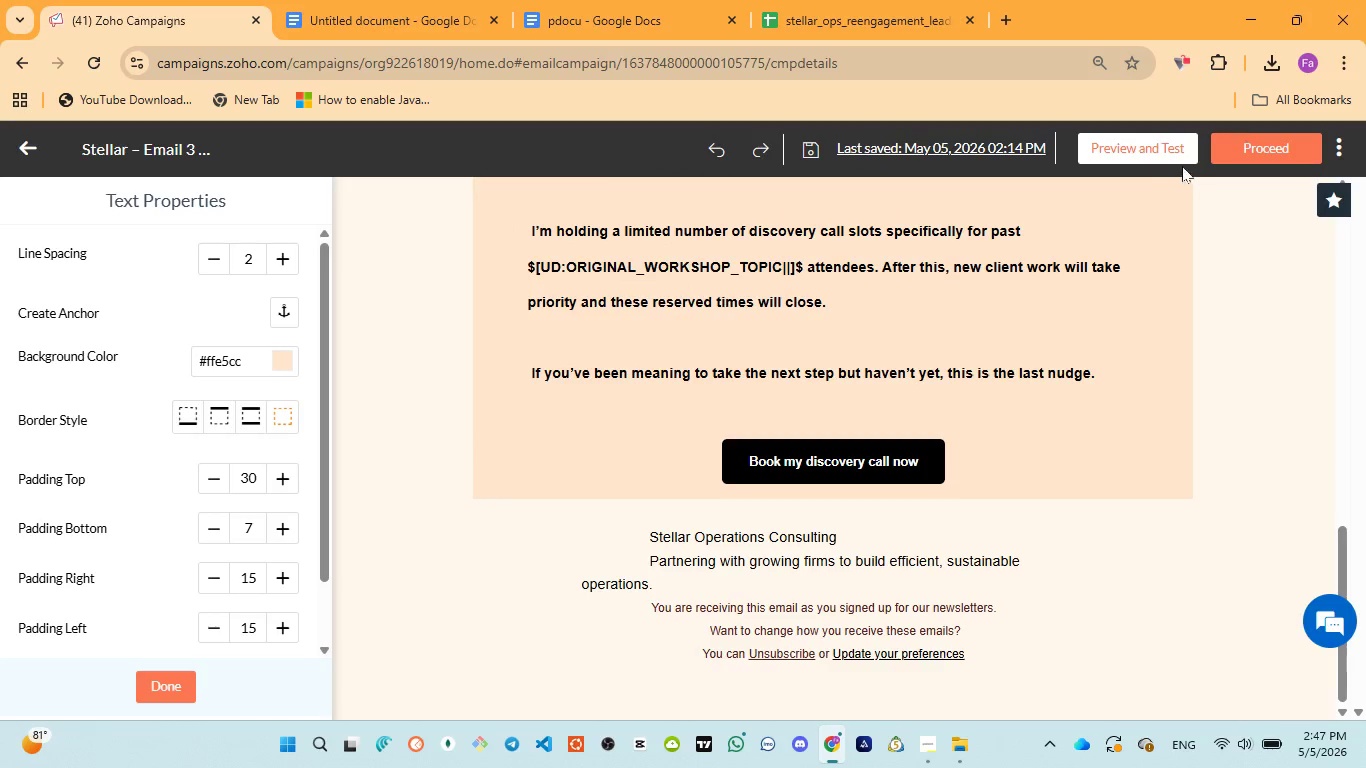 
left_click([1131, 153])
 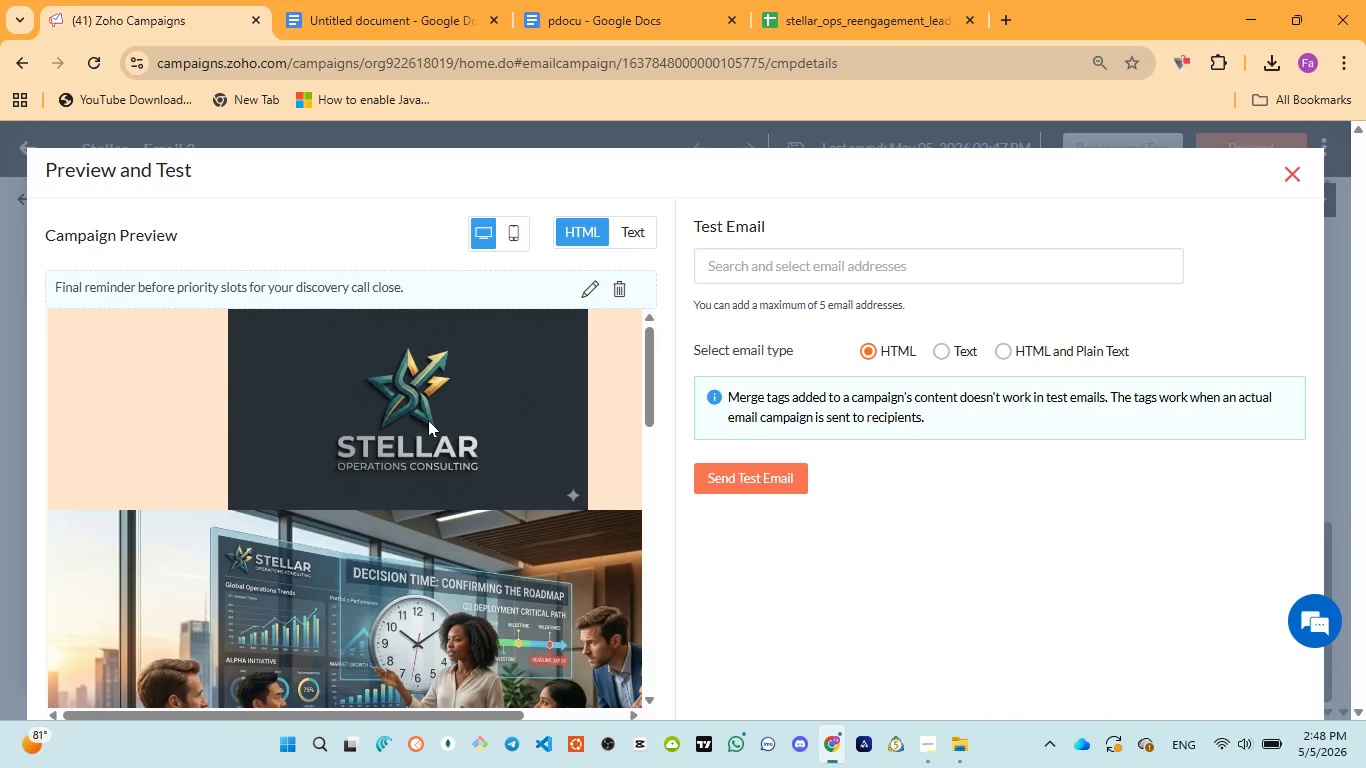 
wait(9.7)
 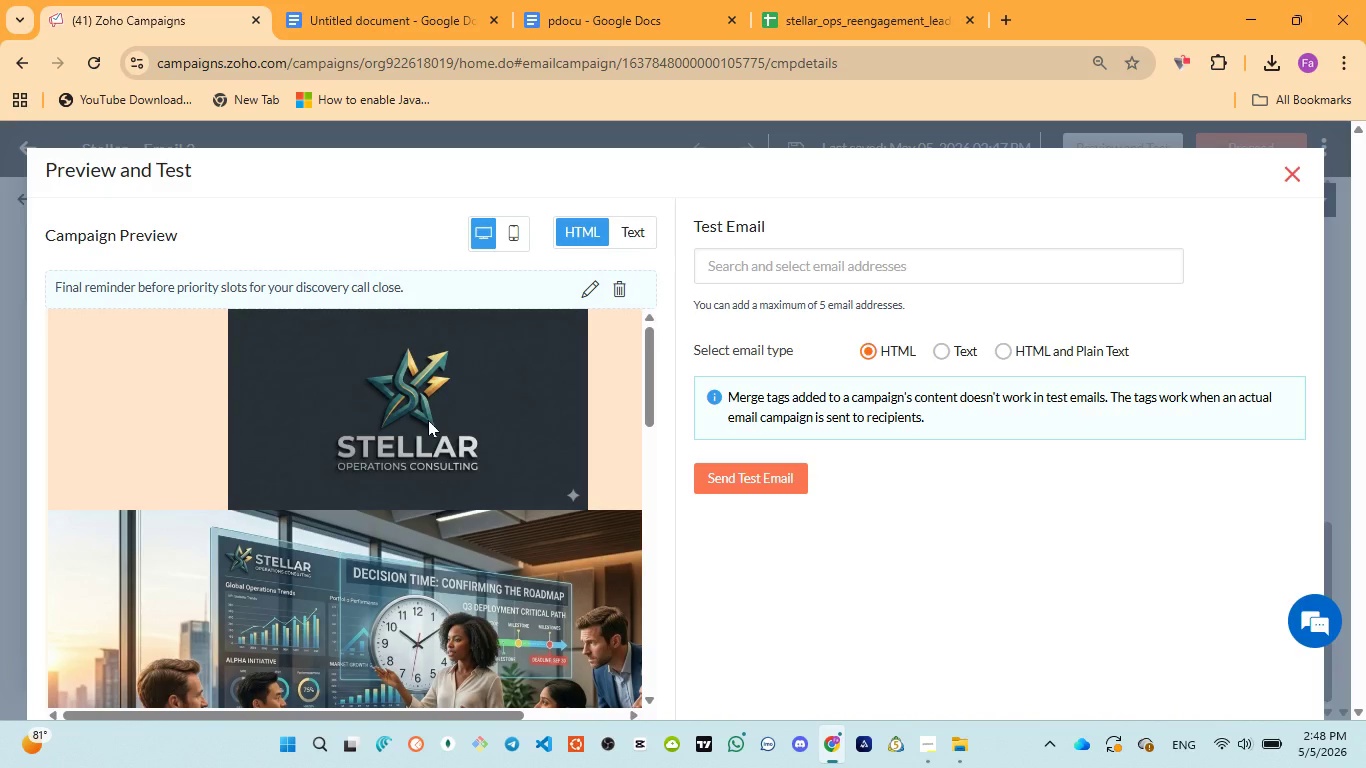 
scroll: coordinate [360, 438], scroll_direction: up, amount: 3.0
 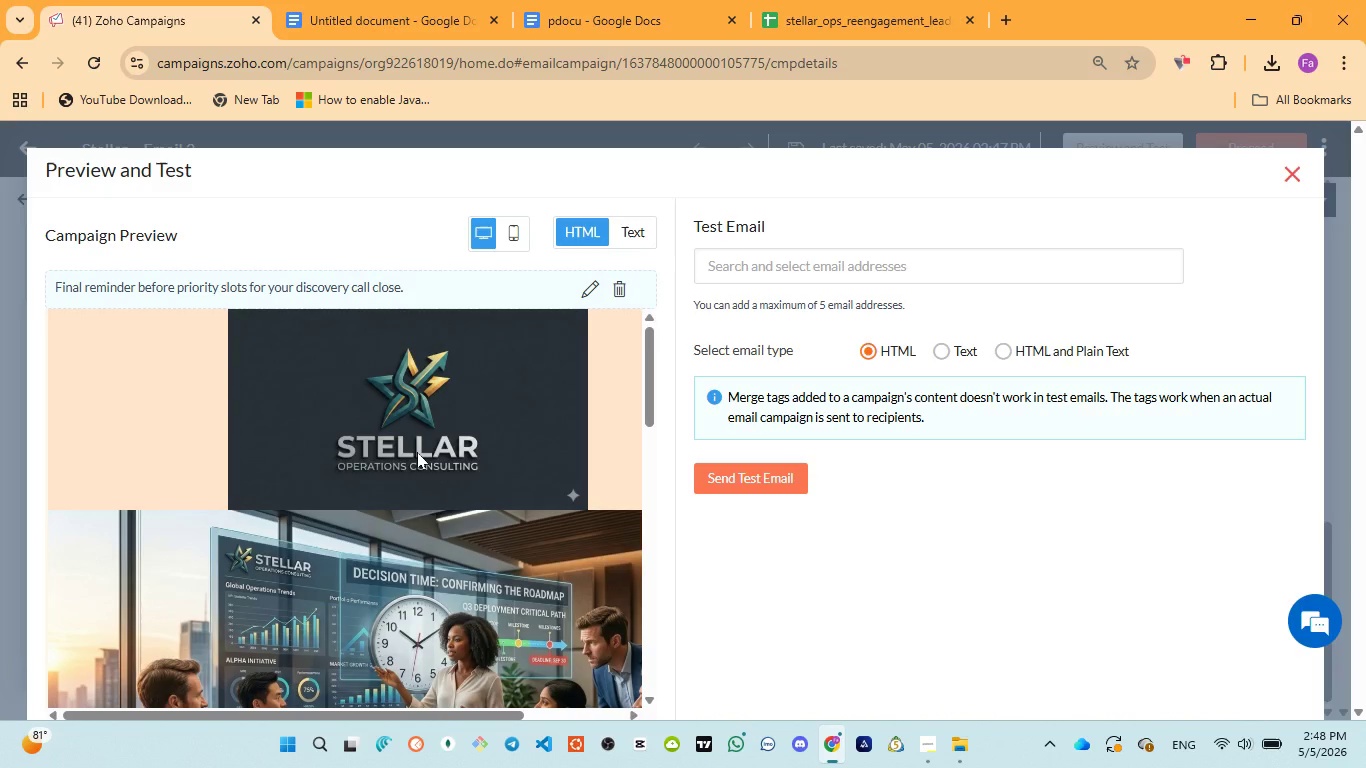 
wait(8.48)
 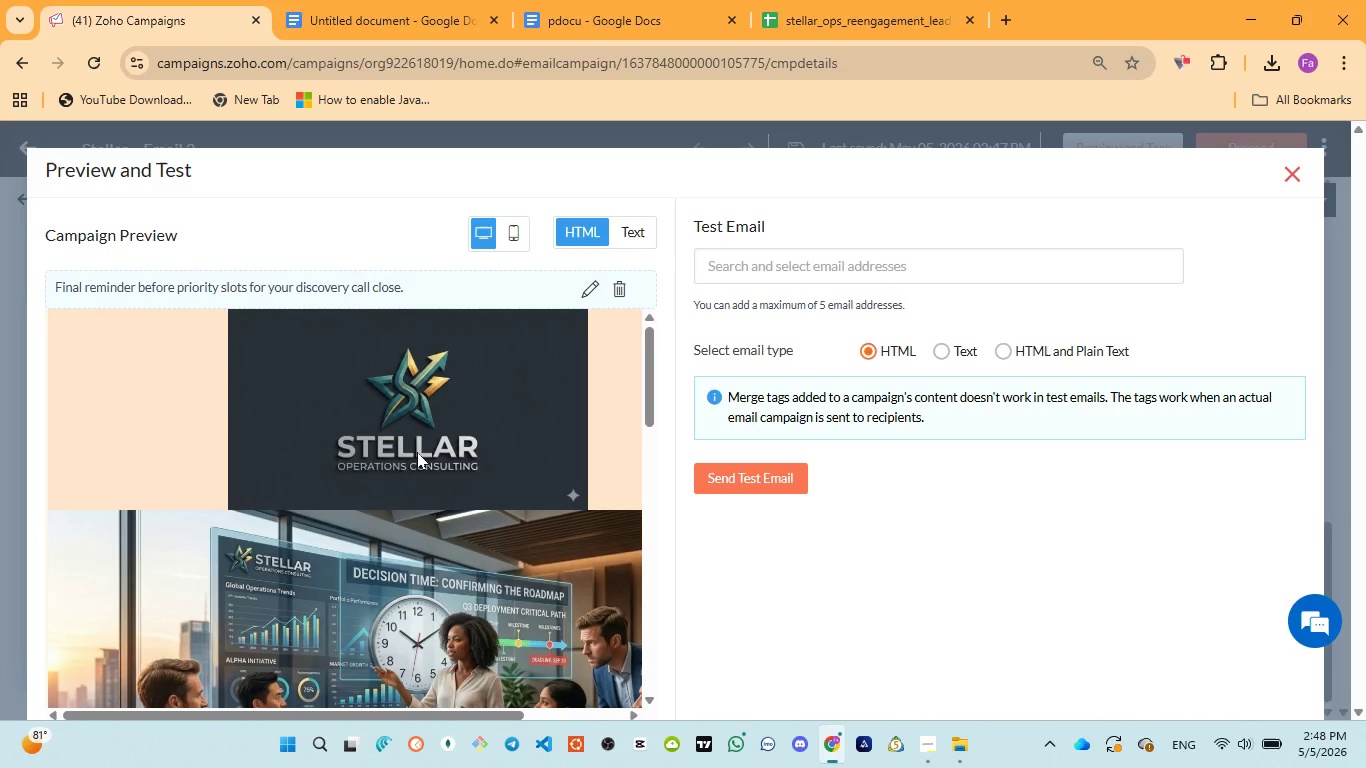 
scroll: coordinate [417, 457], scroll_direction: down, amount: 1.0
 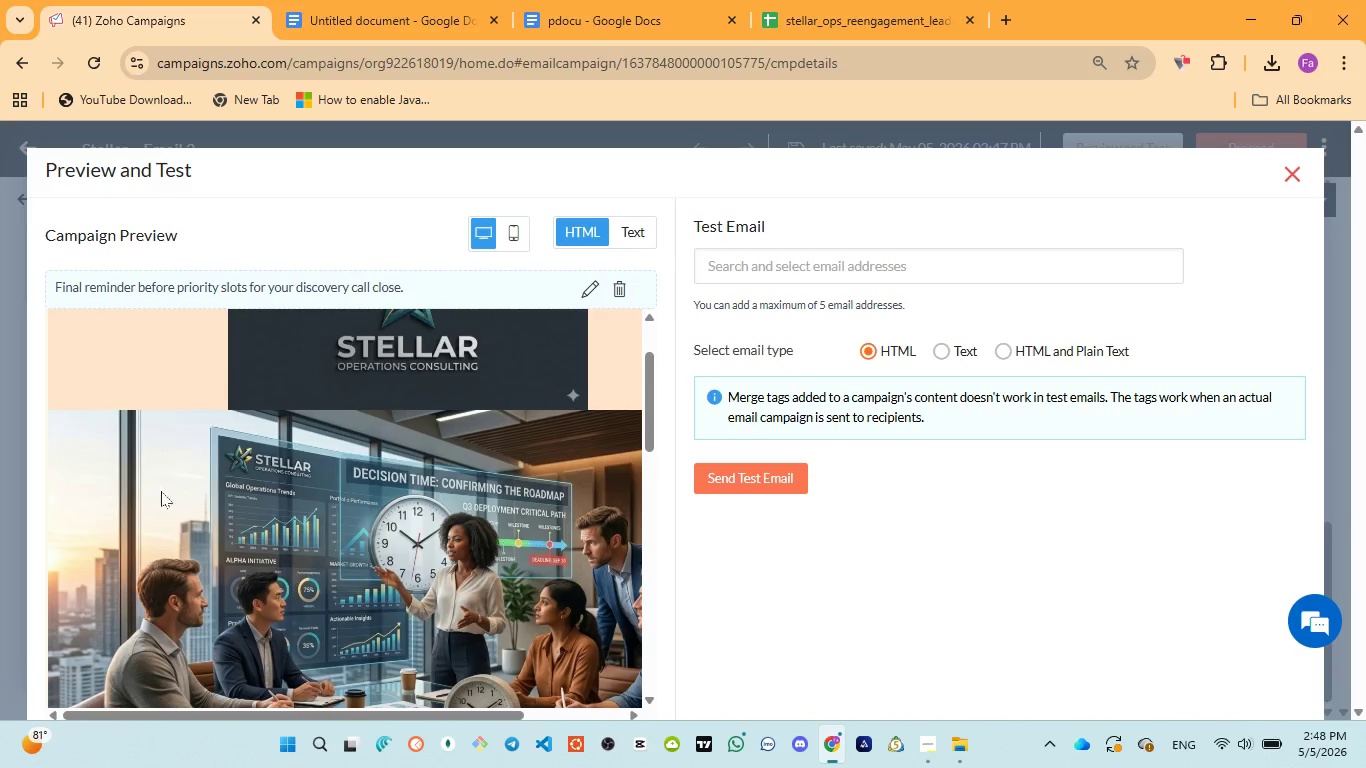 
wait(7.54)
 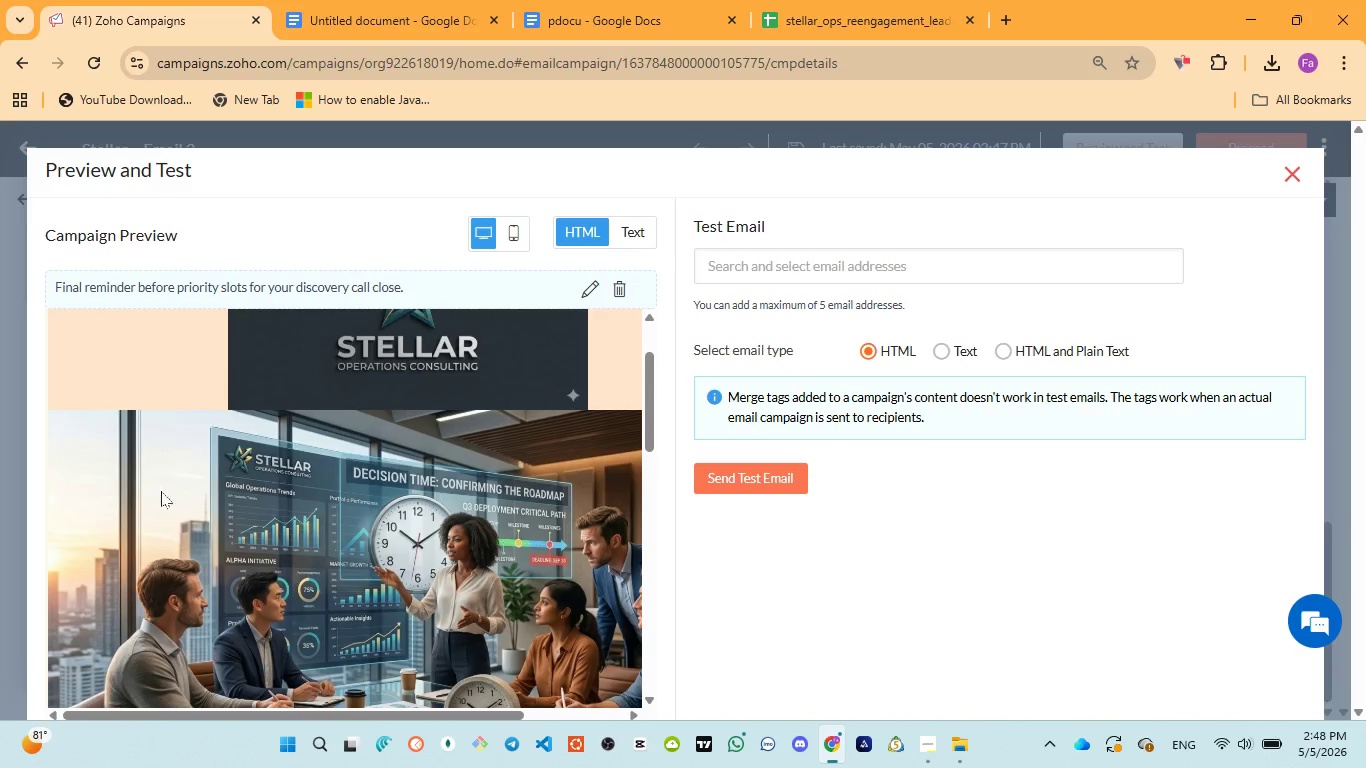 
scroll: coordinate [366, 395], scroll_direction: down, amount: 4.0
 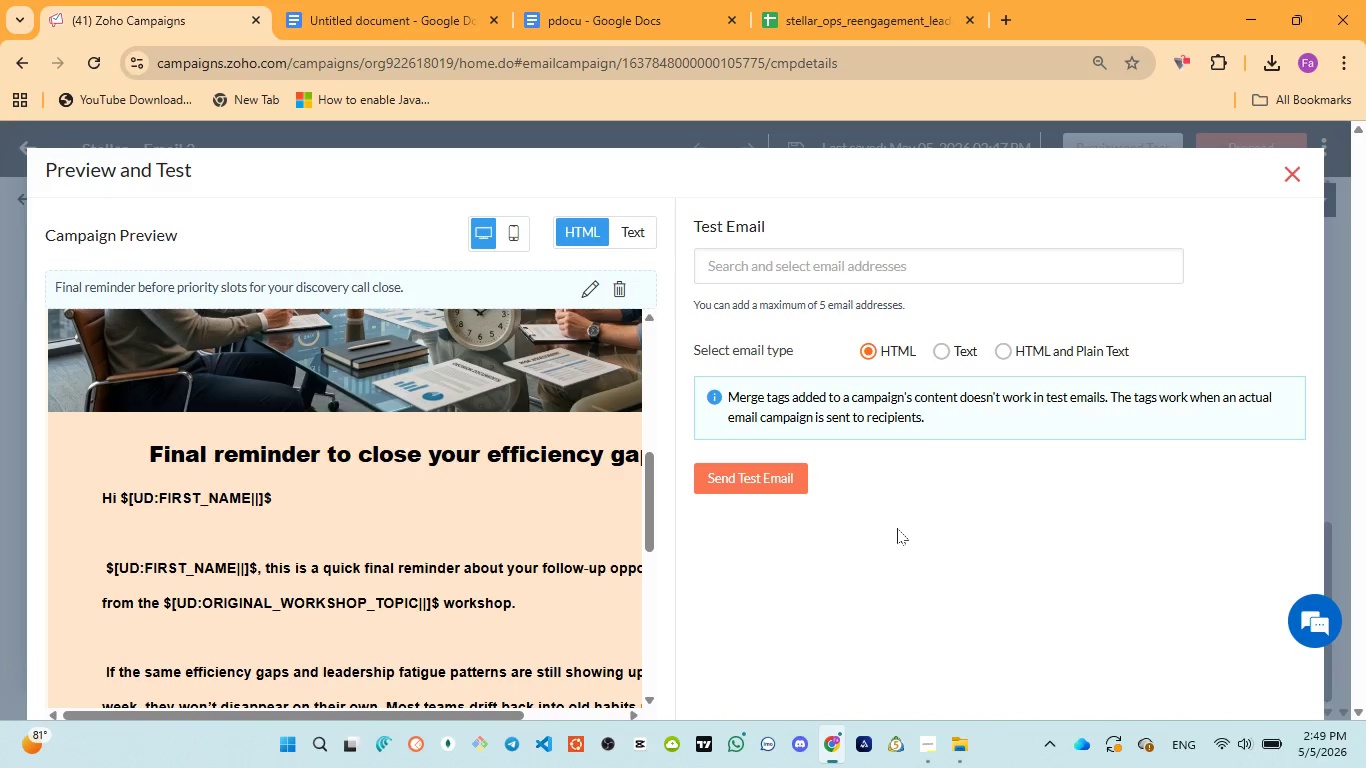 
wait(52.74)
 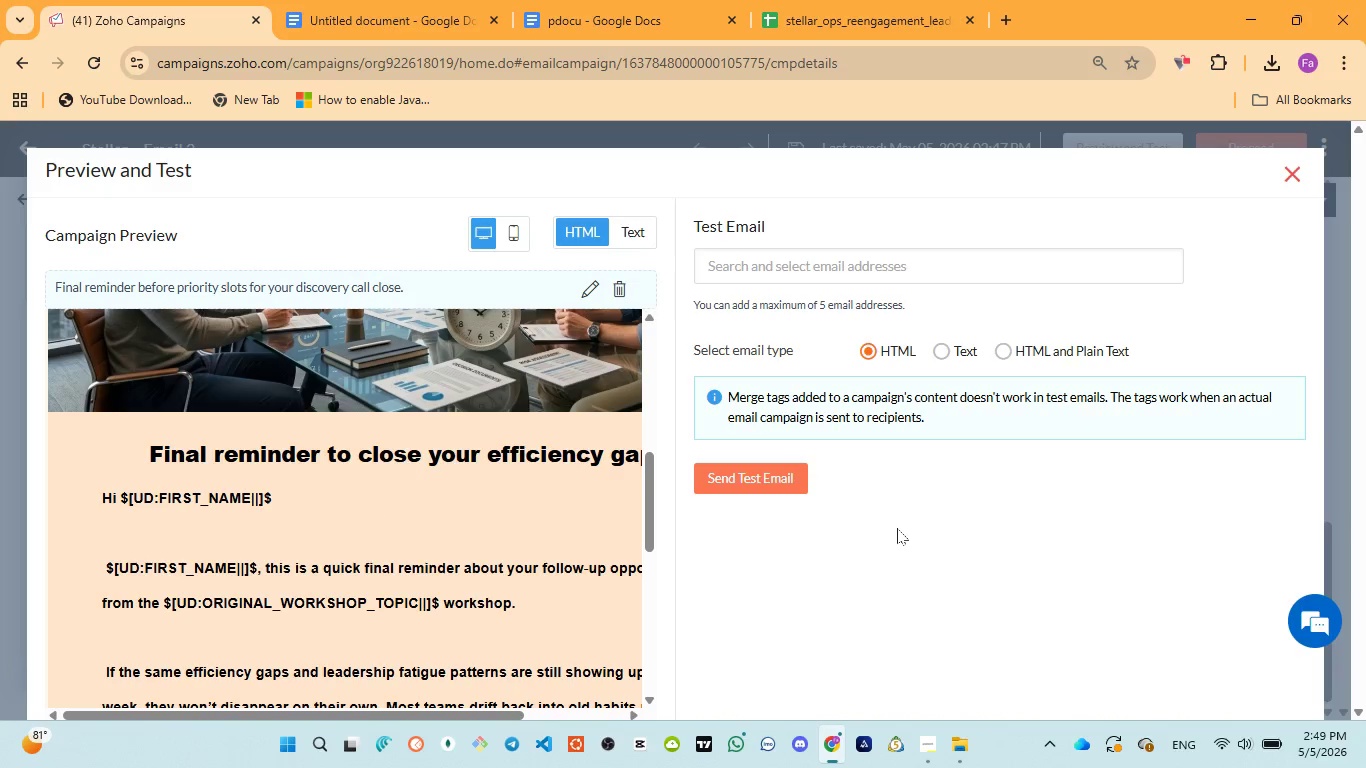 
left_click_drag(start_coordinate=[124, 490], to_coordinate=[274, 481])
 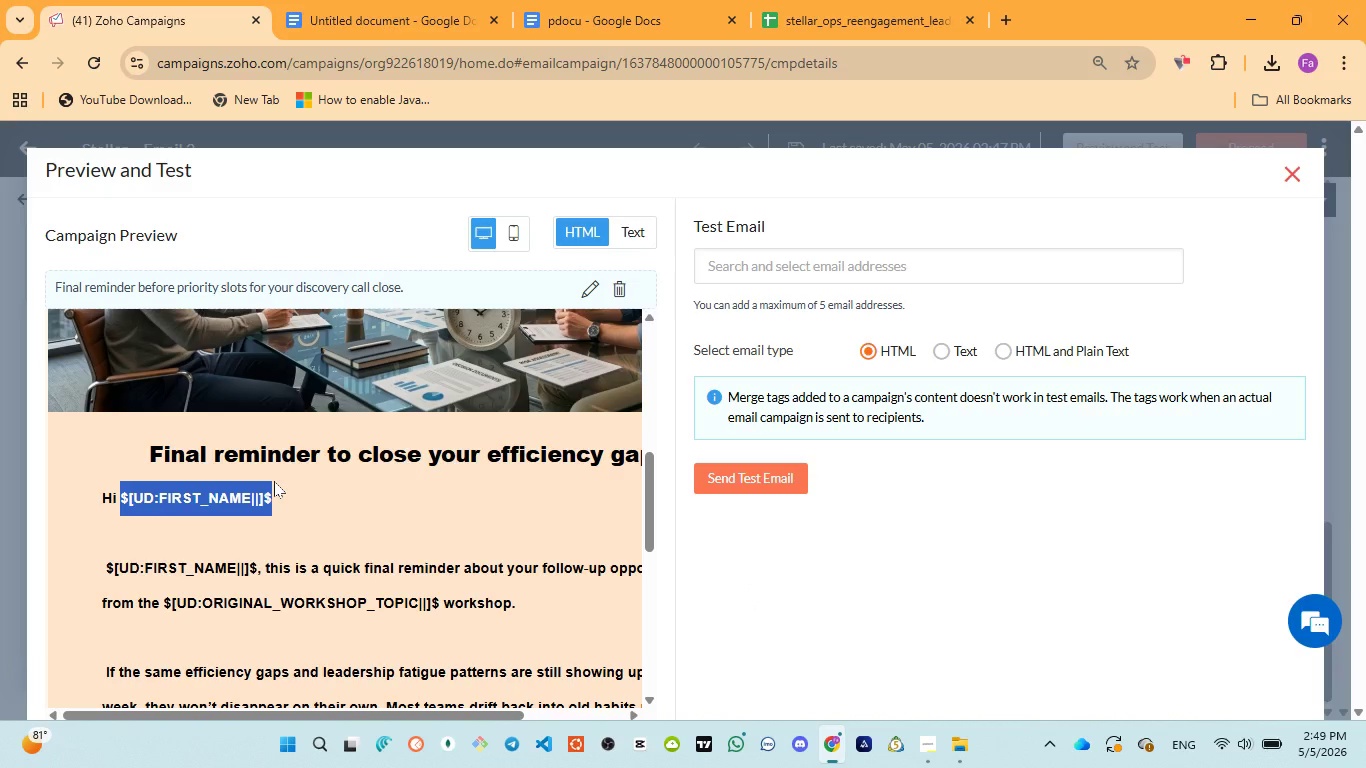 
wait(20.08)
 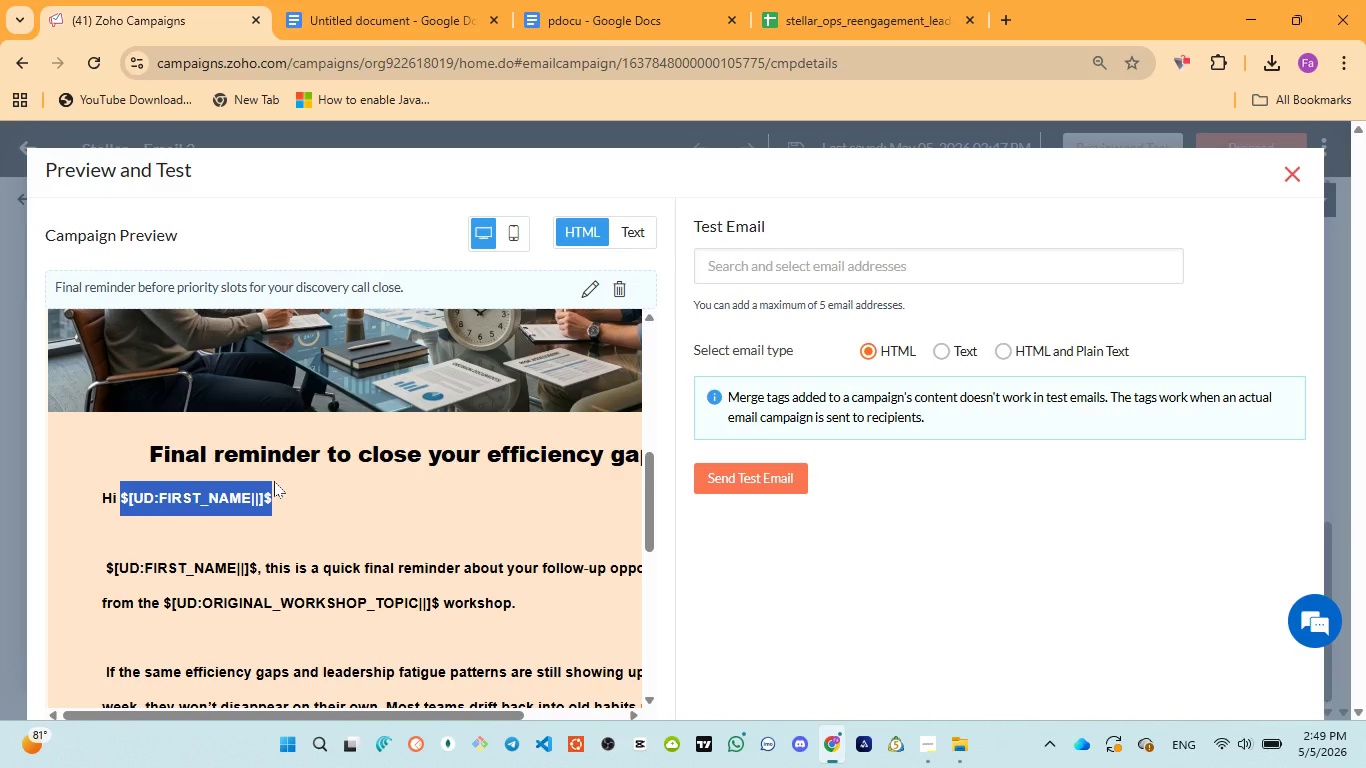 
left_click_drag(start_coordinate=[108, 568], to_coordinate=[254, 561])
 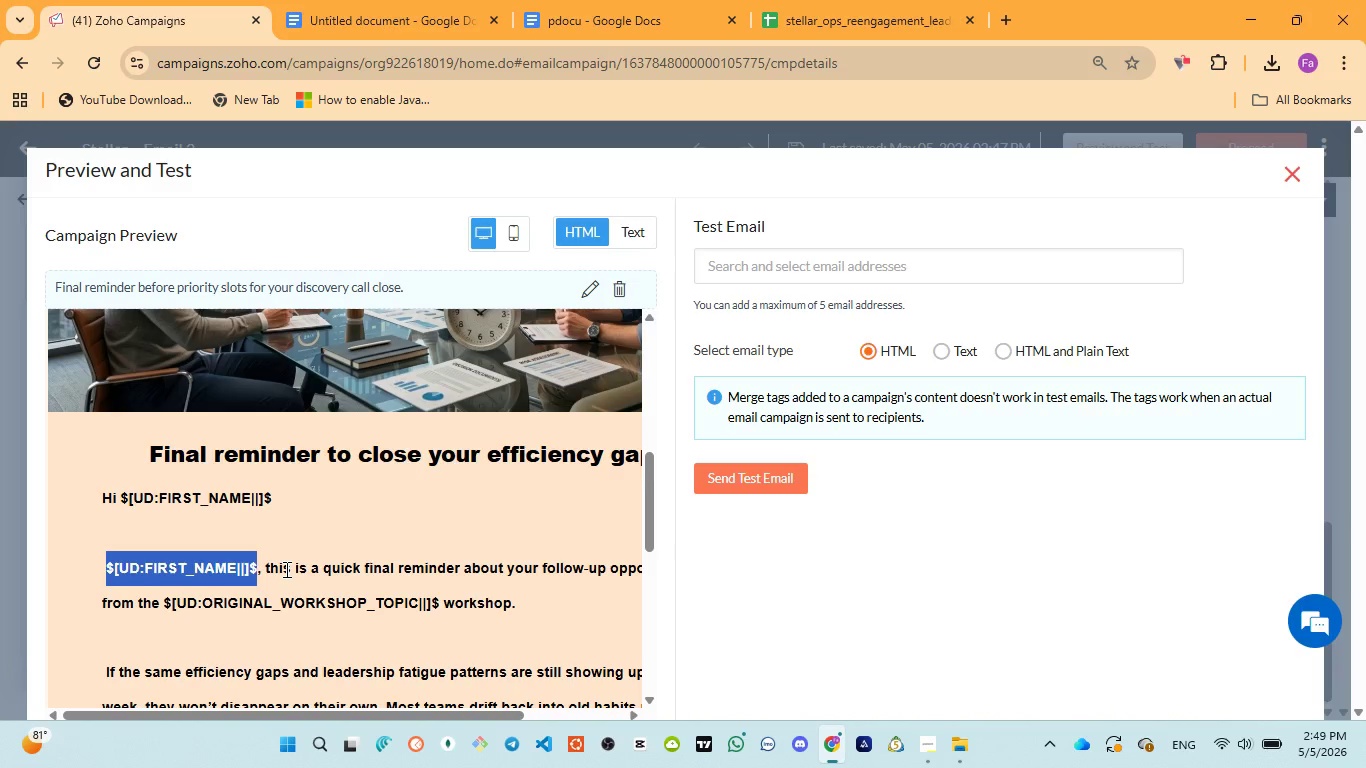 
scroll: coordinate [285, 569], scroll_direction: down, amount: 1.0
 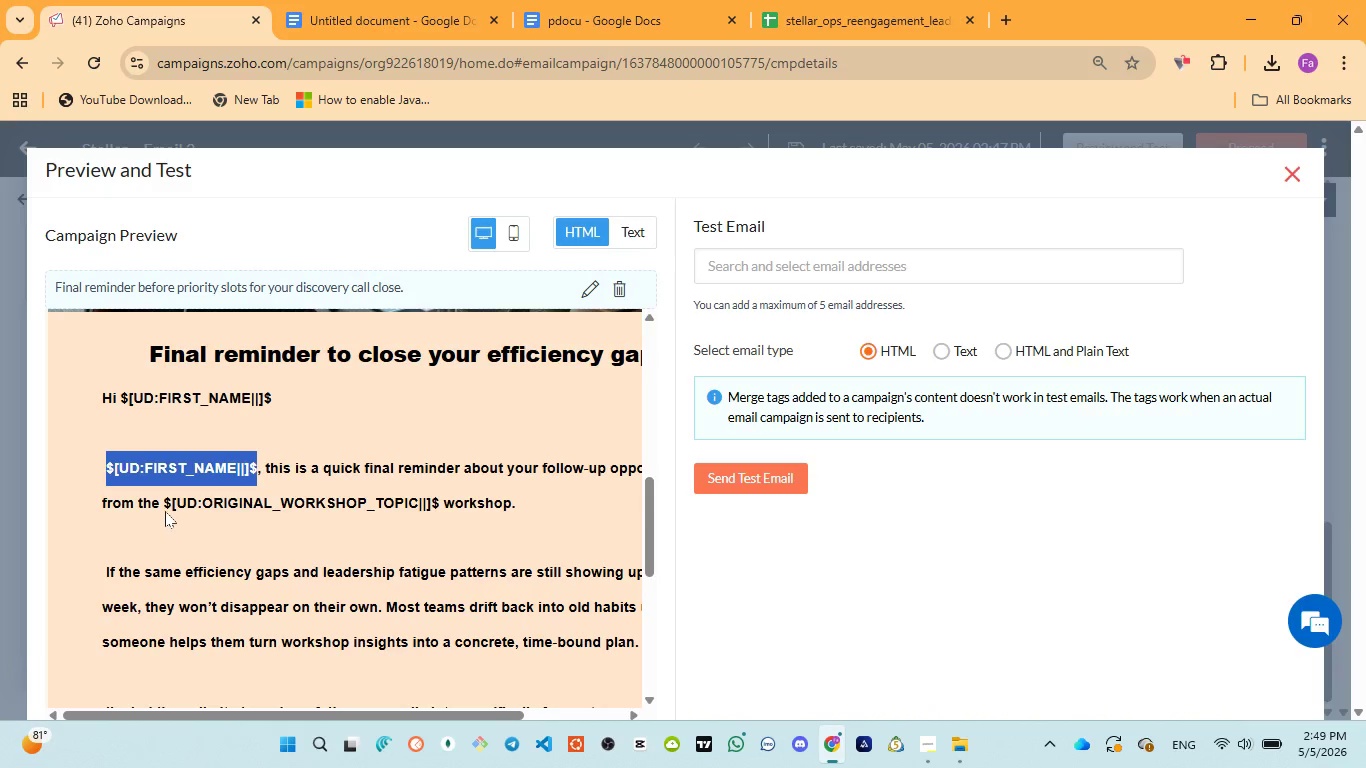 
left_click_drag(start_coordinate=[163, 497], to_coordinate=[439, 496])
 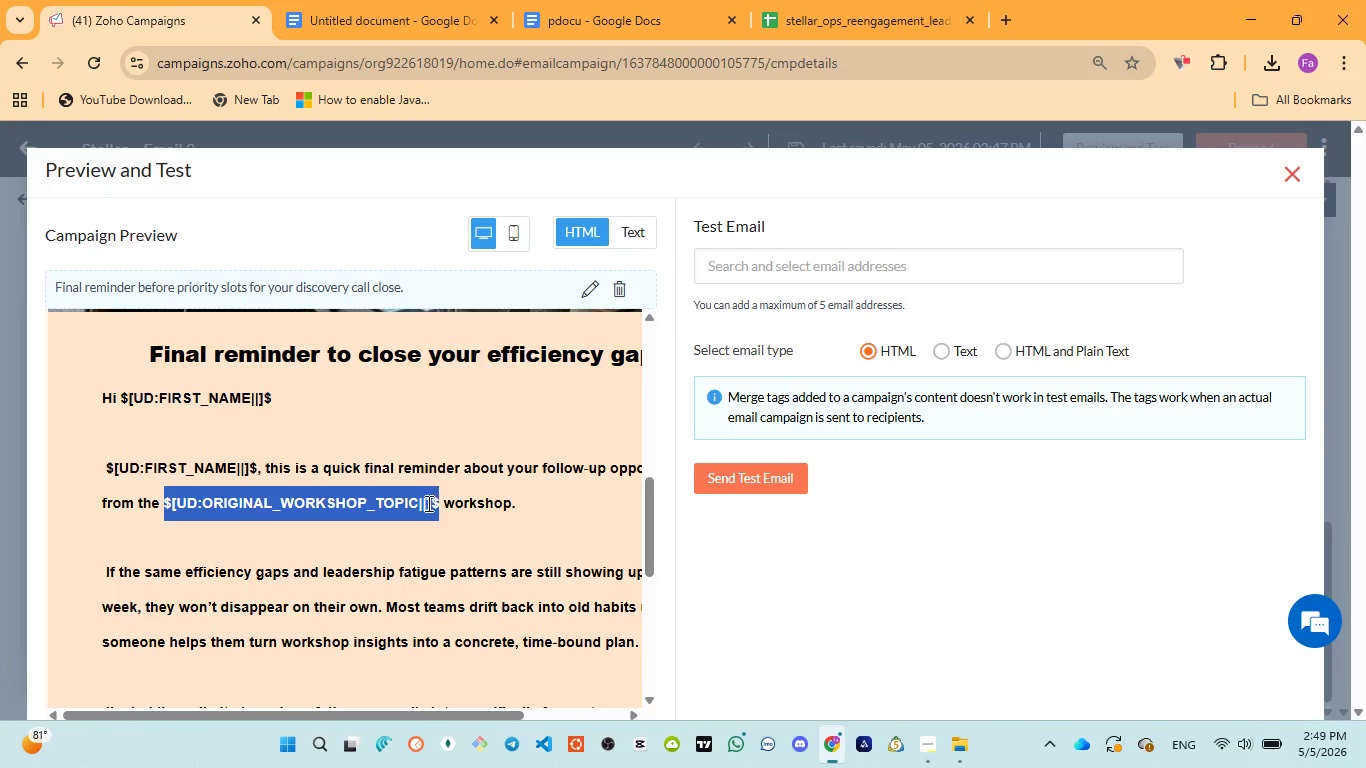 
scroll: coordinate [403, 557], scroll_direction: down, amount: 2.0
 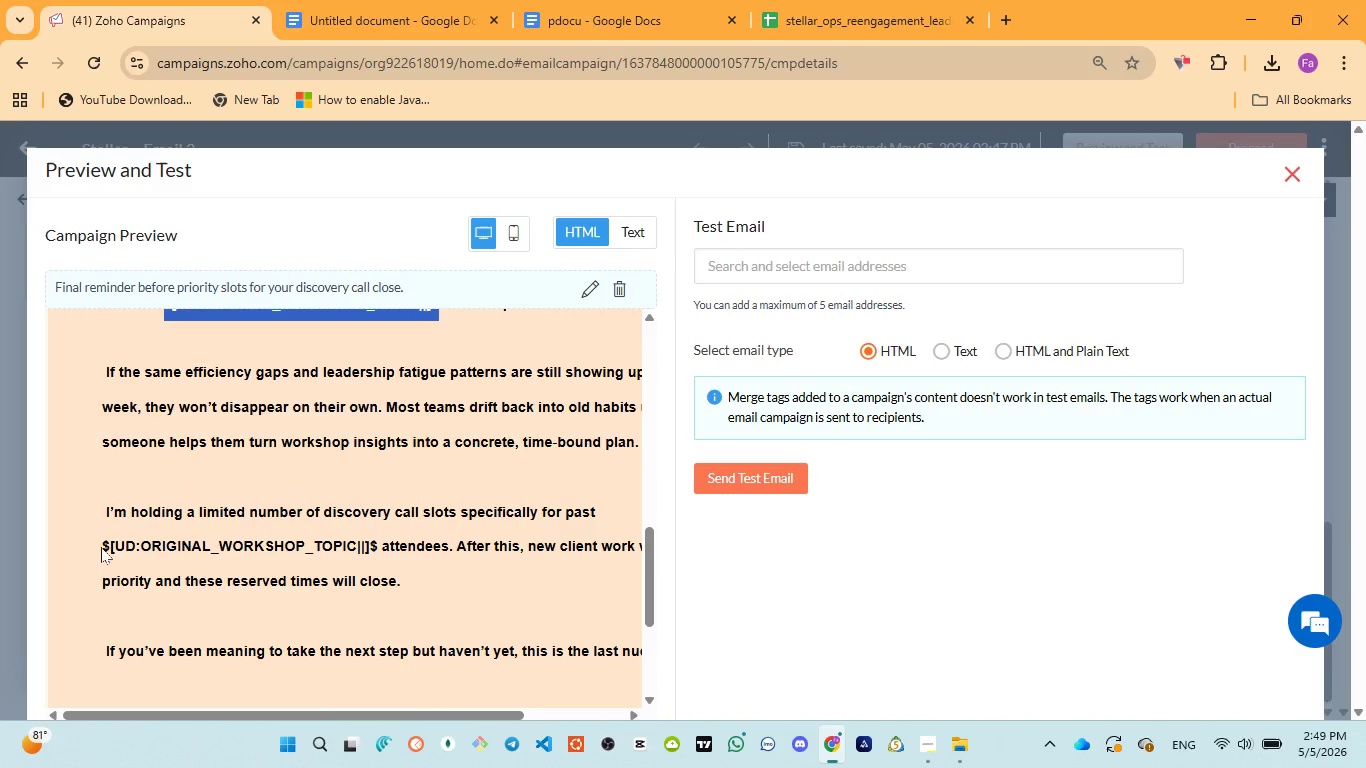 
left_click_drag(start_coordinate=[102, 544], to_coordinate=[376, 538])
 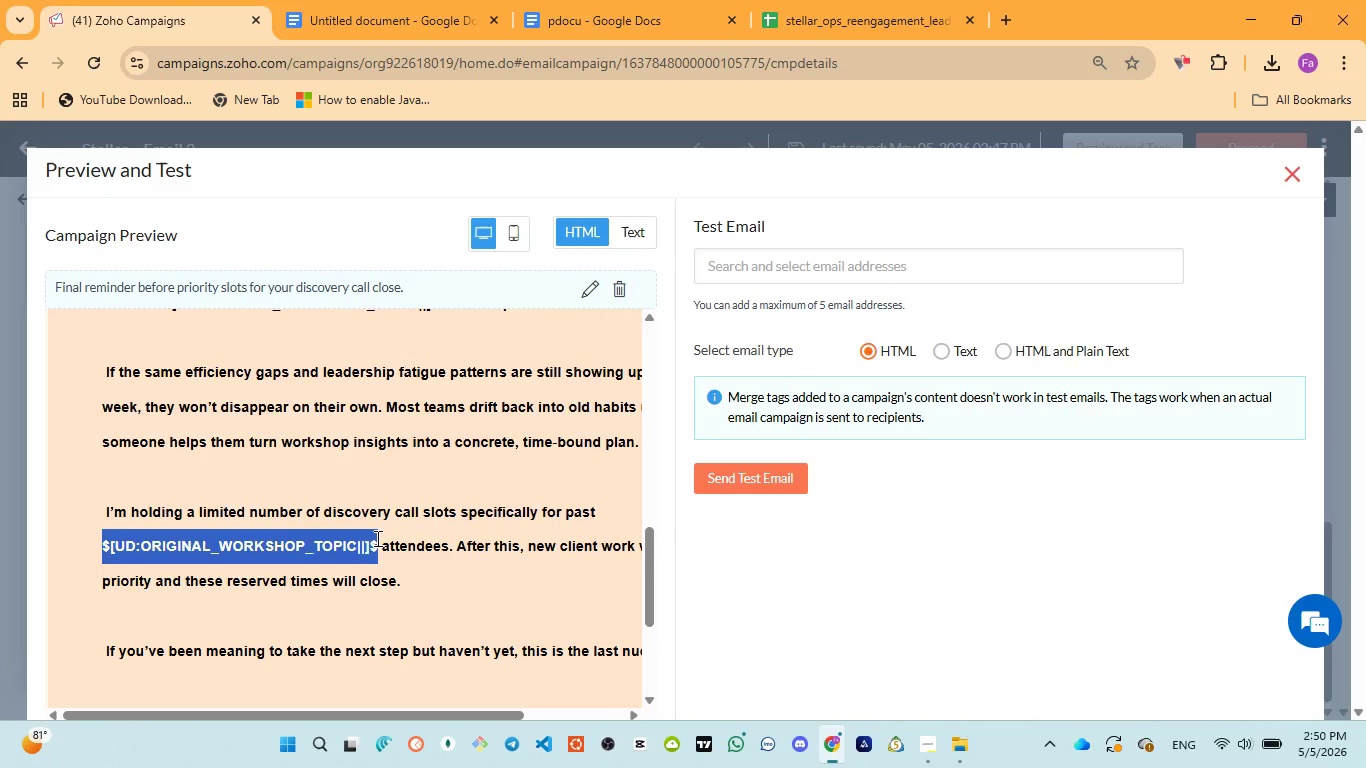 
wait(19.88)
 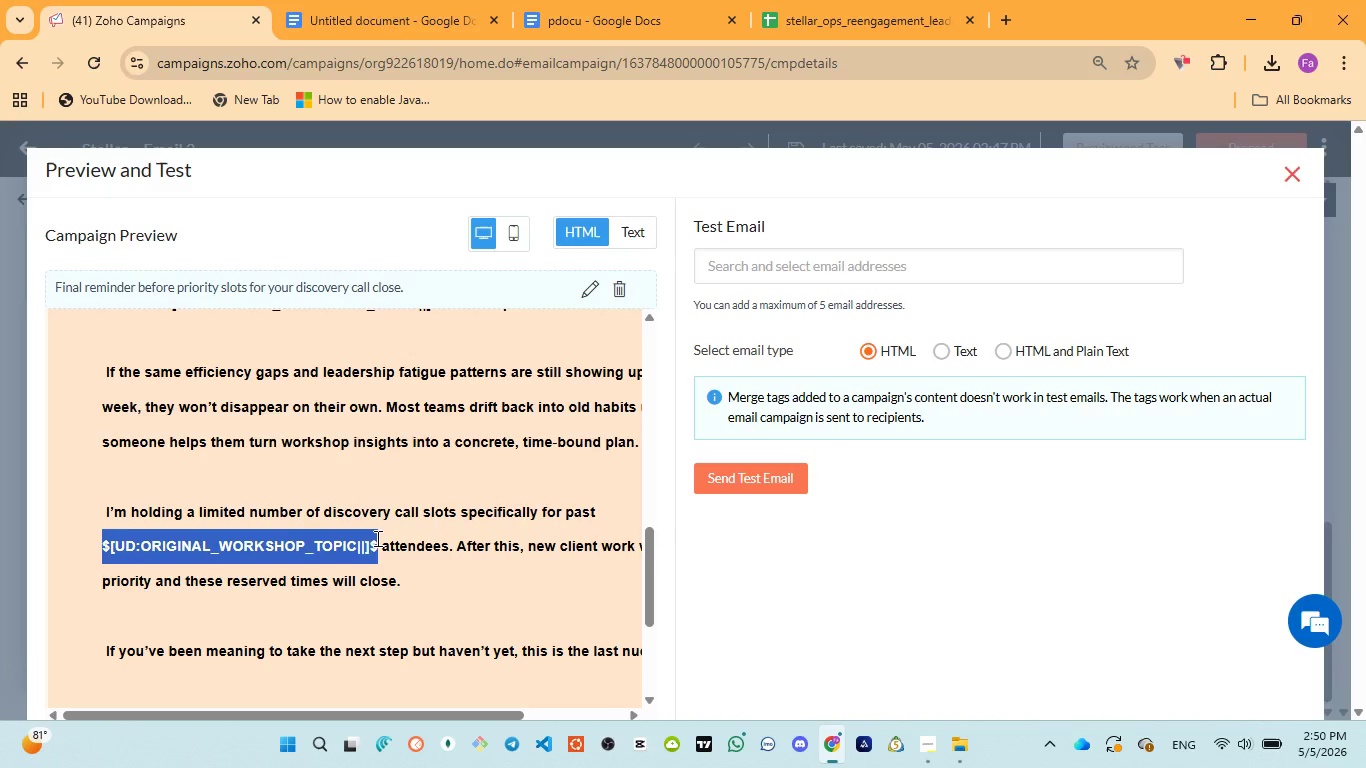 
scroll: coordinate [321, 568], scroll_direction: down, amount: 2.0
 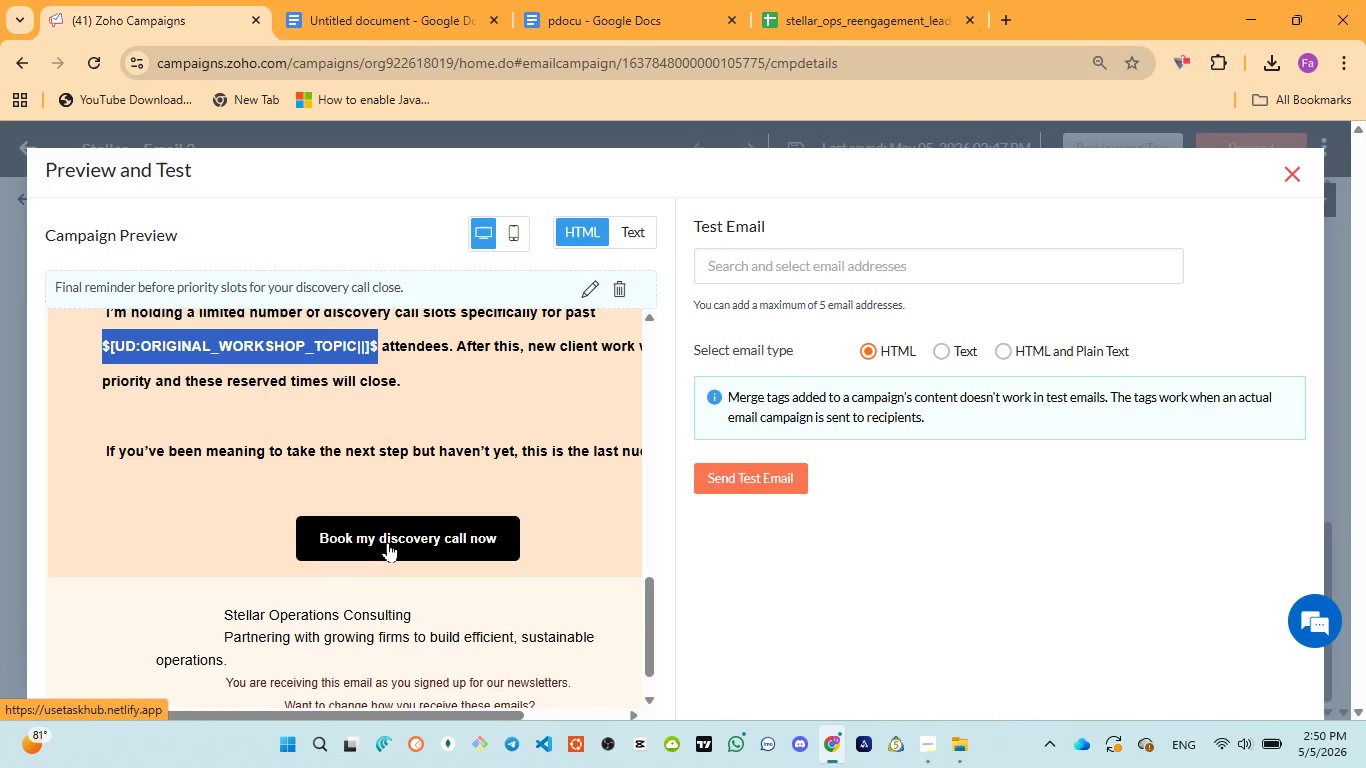 
left_click([388, 542])
 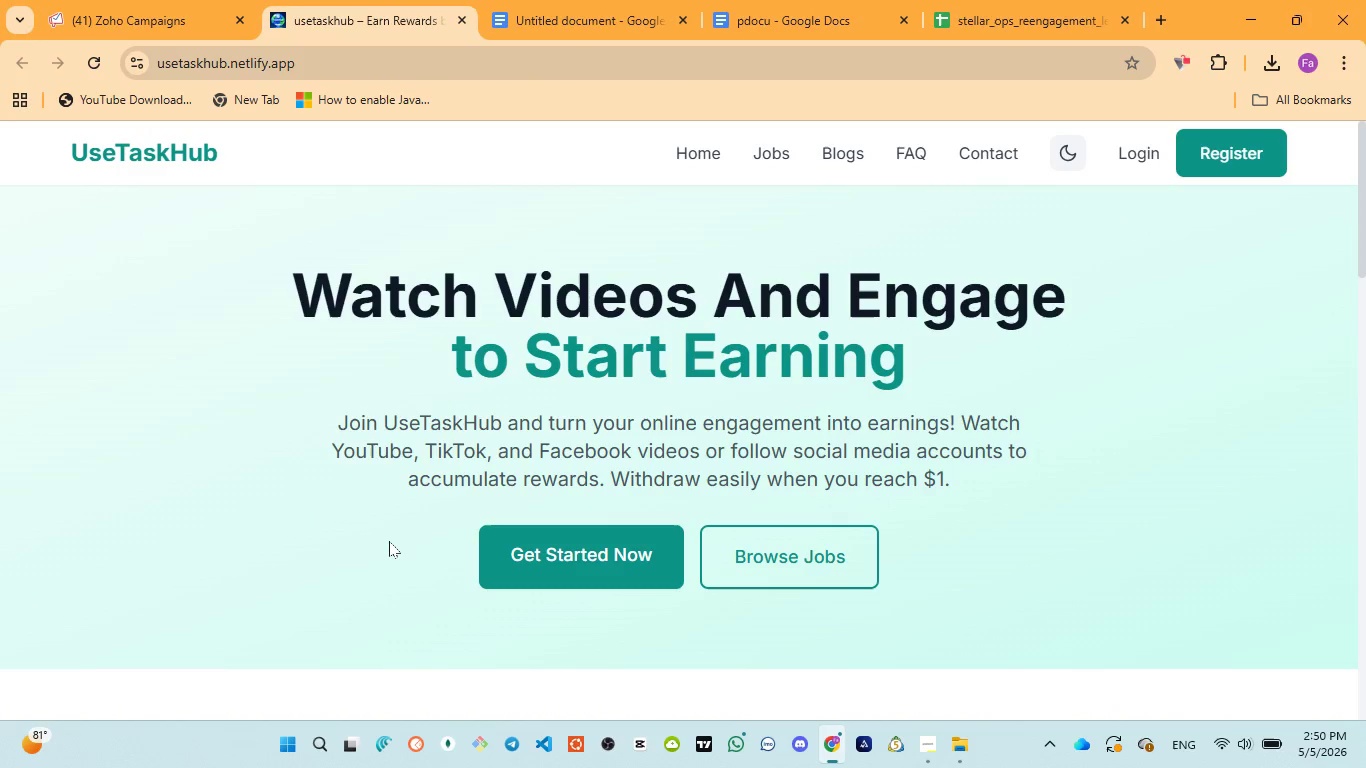 
wait(6.98)
 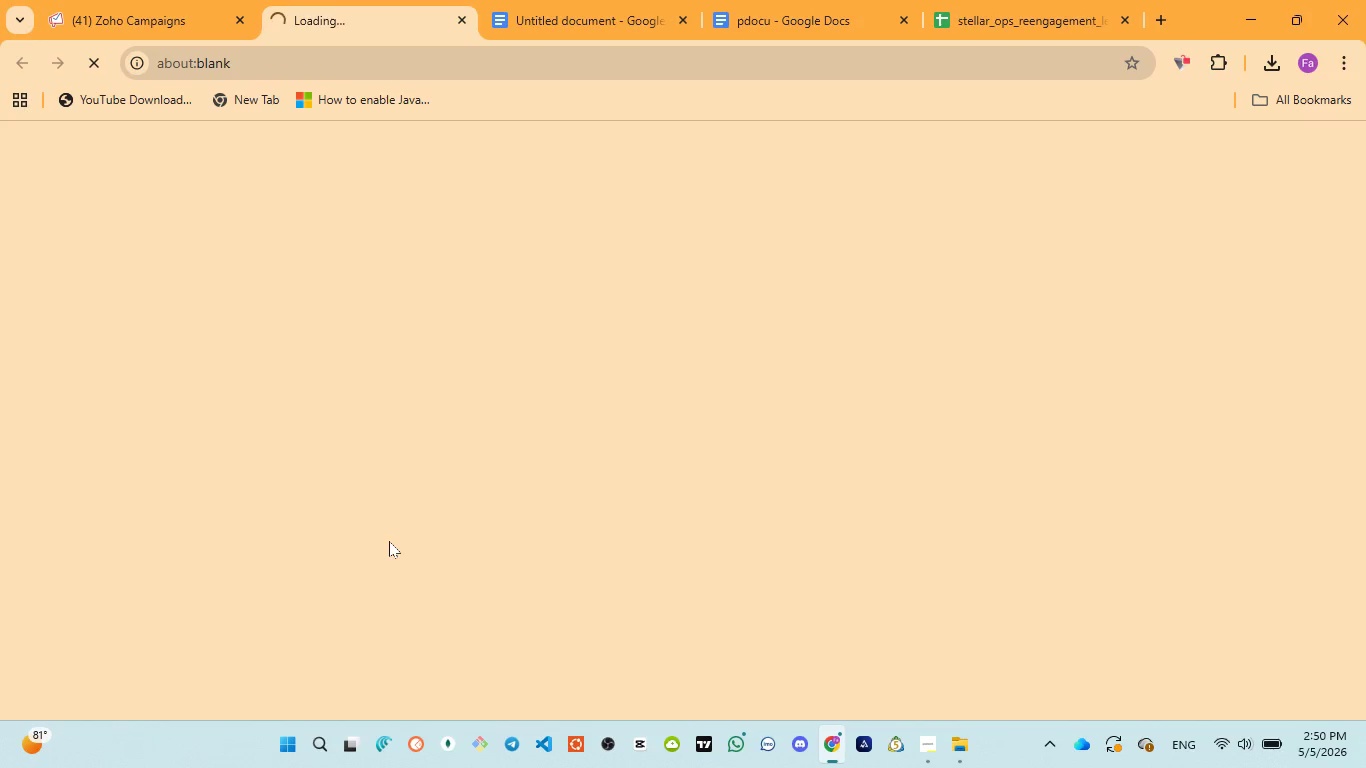 
left_click([467, 16])
 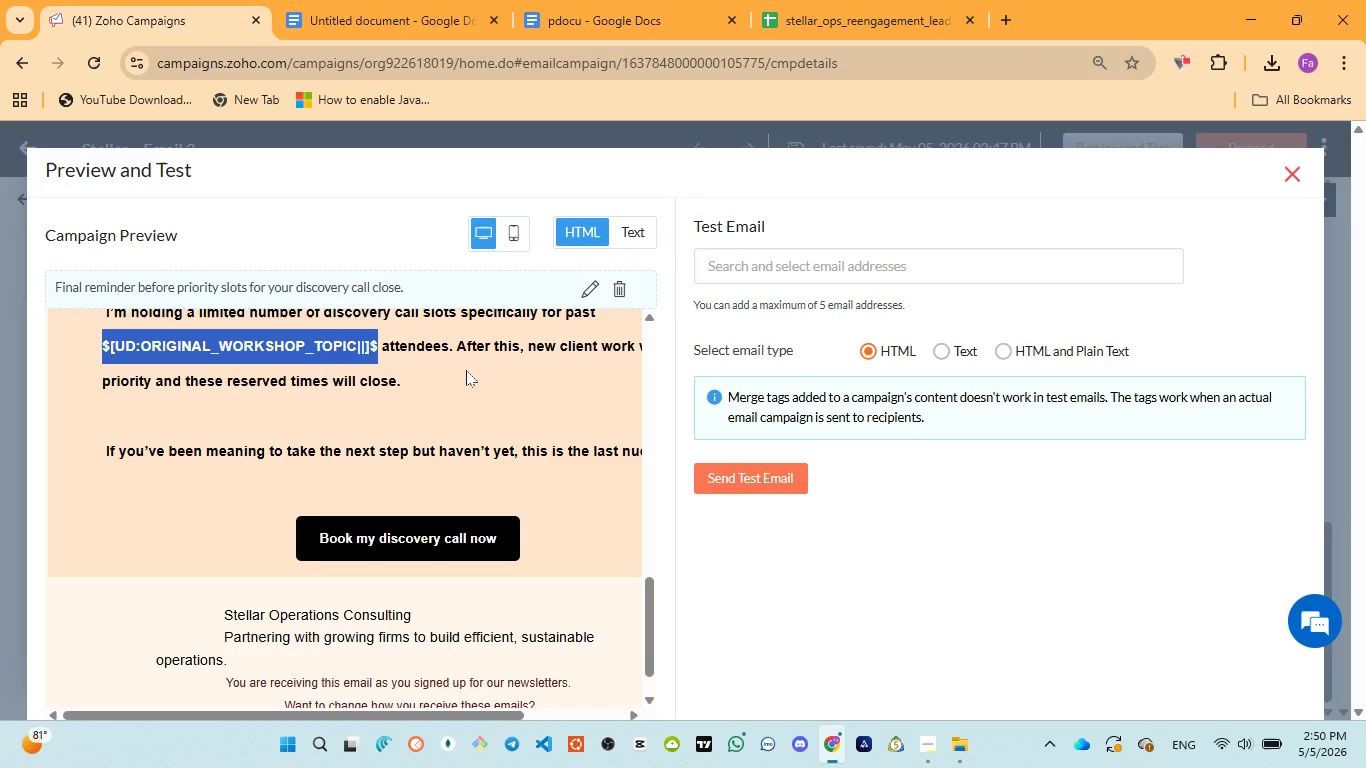 
wait(10.52)
 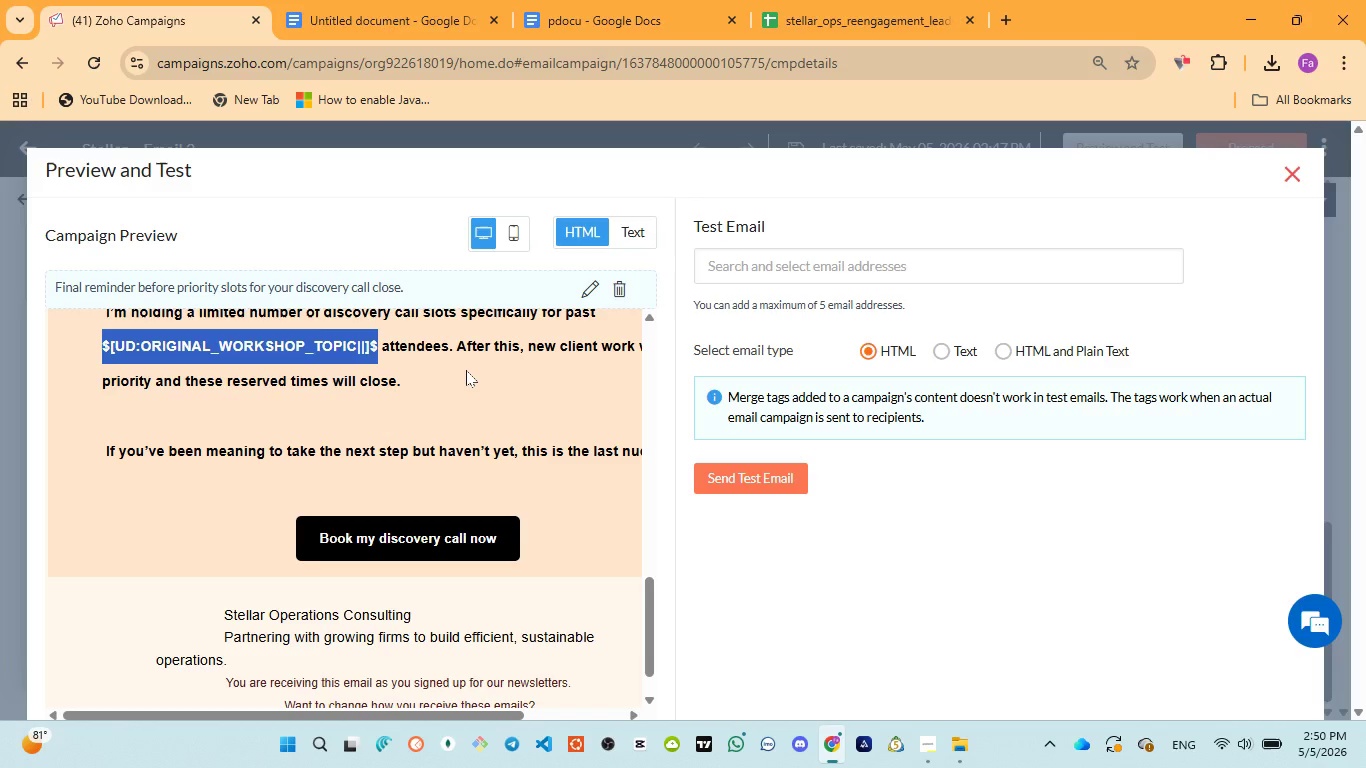 
left_click([521, 231])
 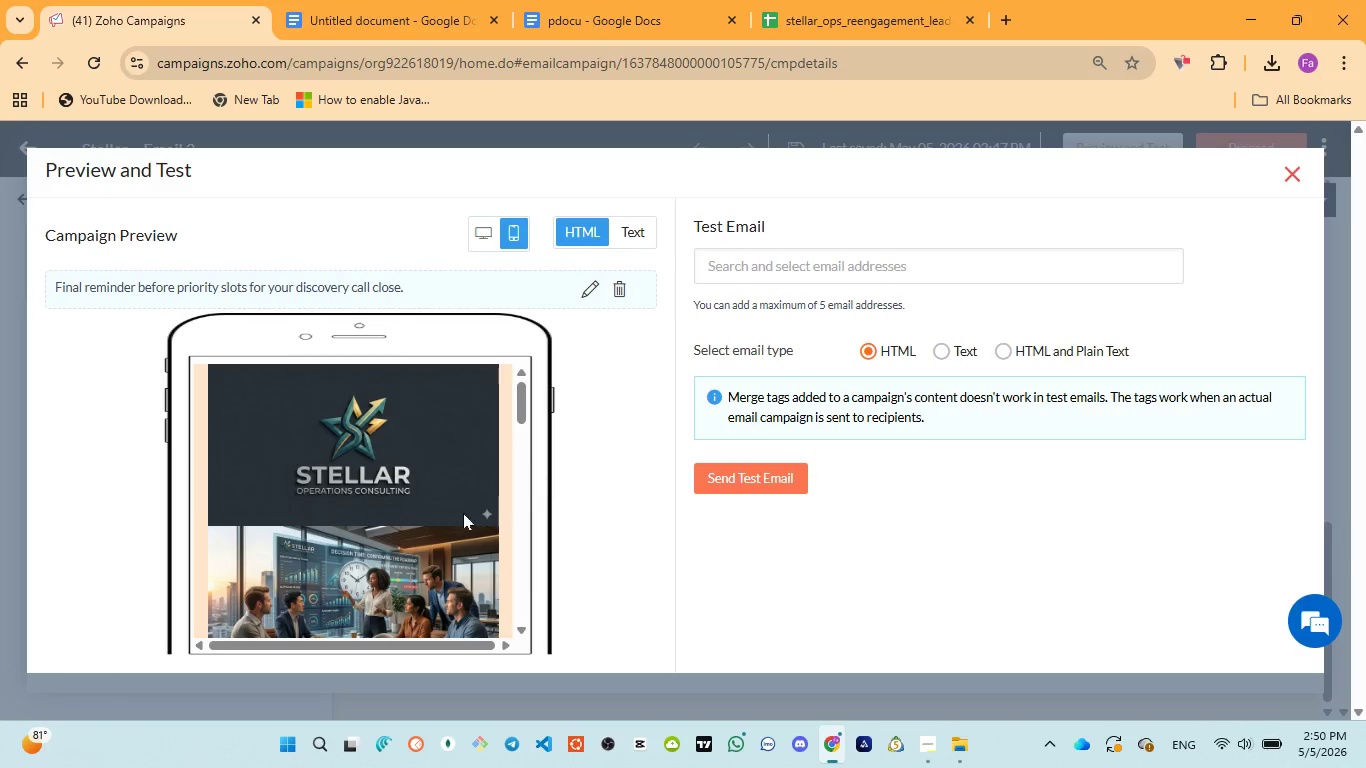 
scroll: coordinate [462, 513], scroll_direction: up, amount: 4.0
 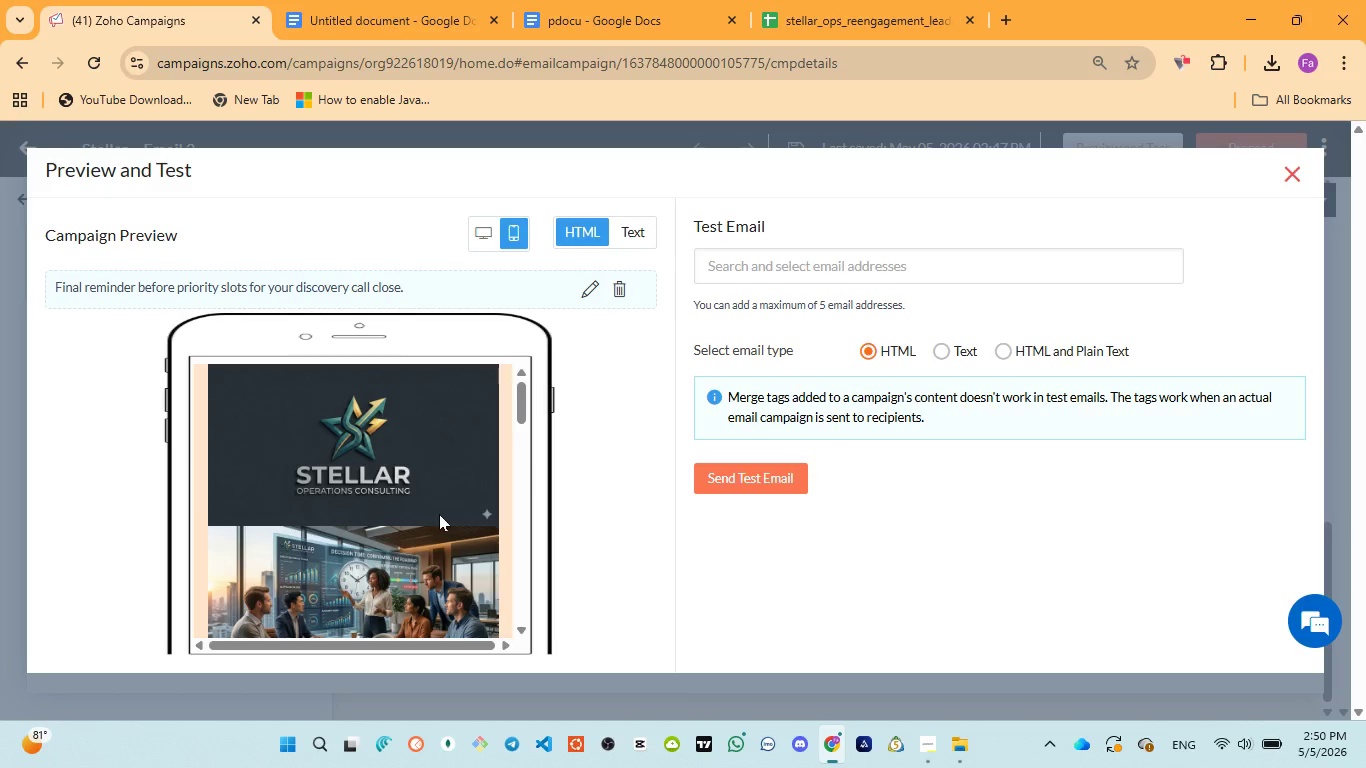 
scroll: coordinate [439, 514], scroll_direction: down, amount: 3.0
 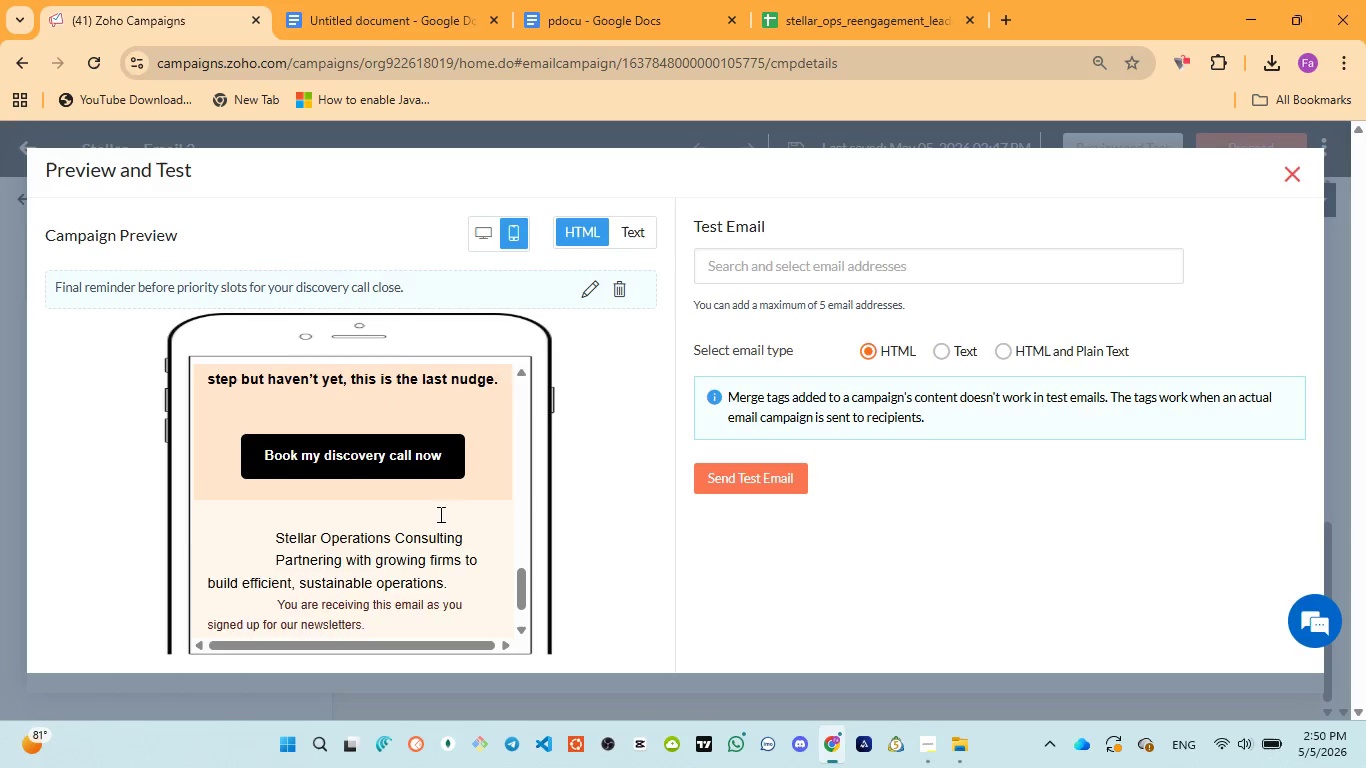 
left_click([424, 390])
 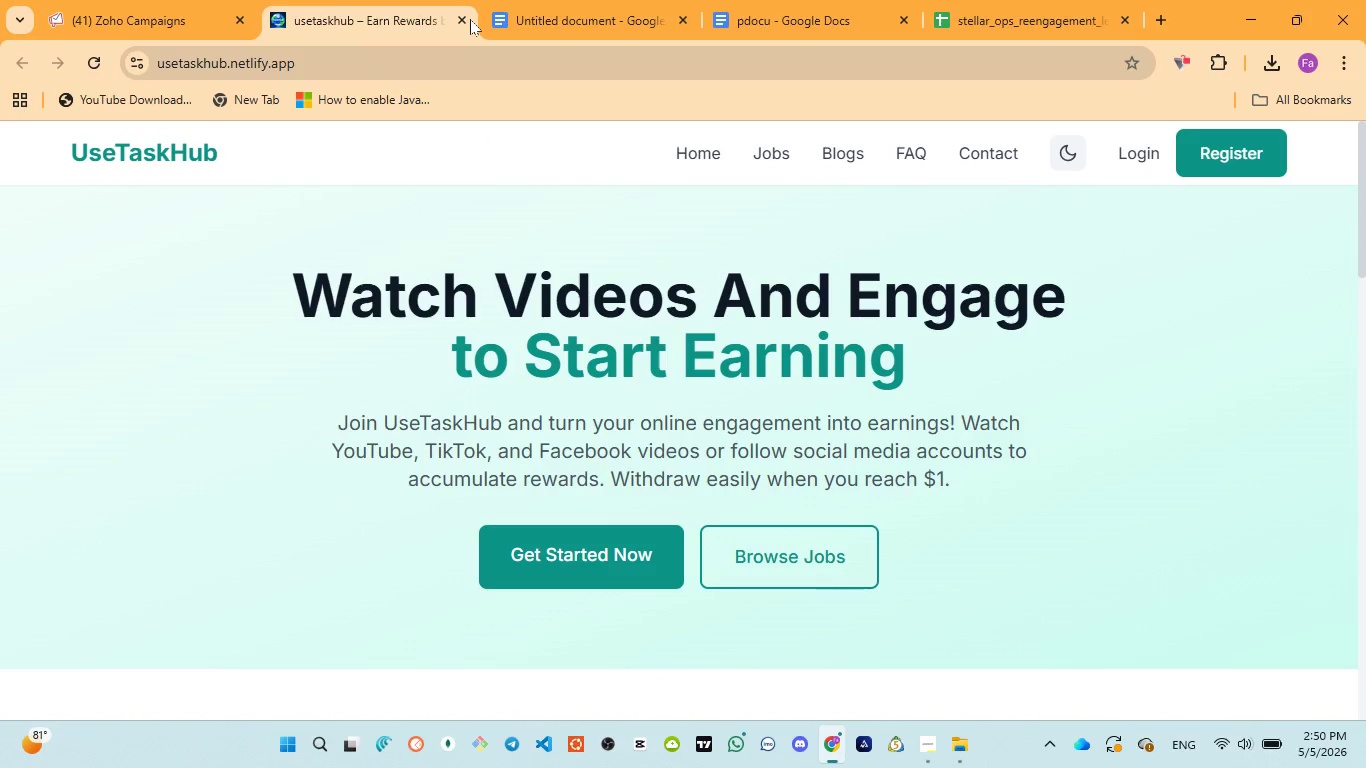 
left_click([468, 18])